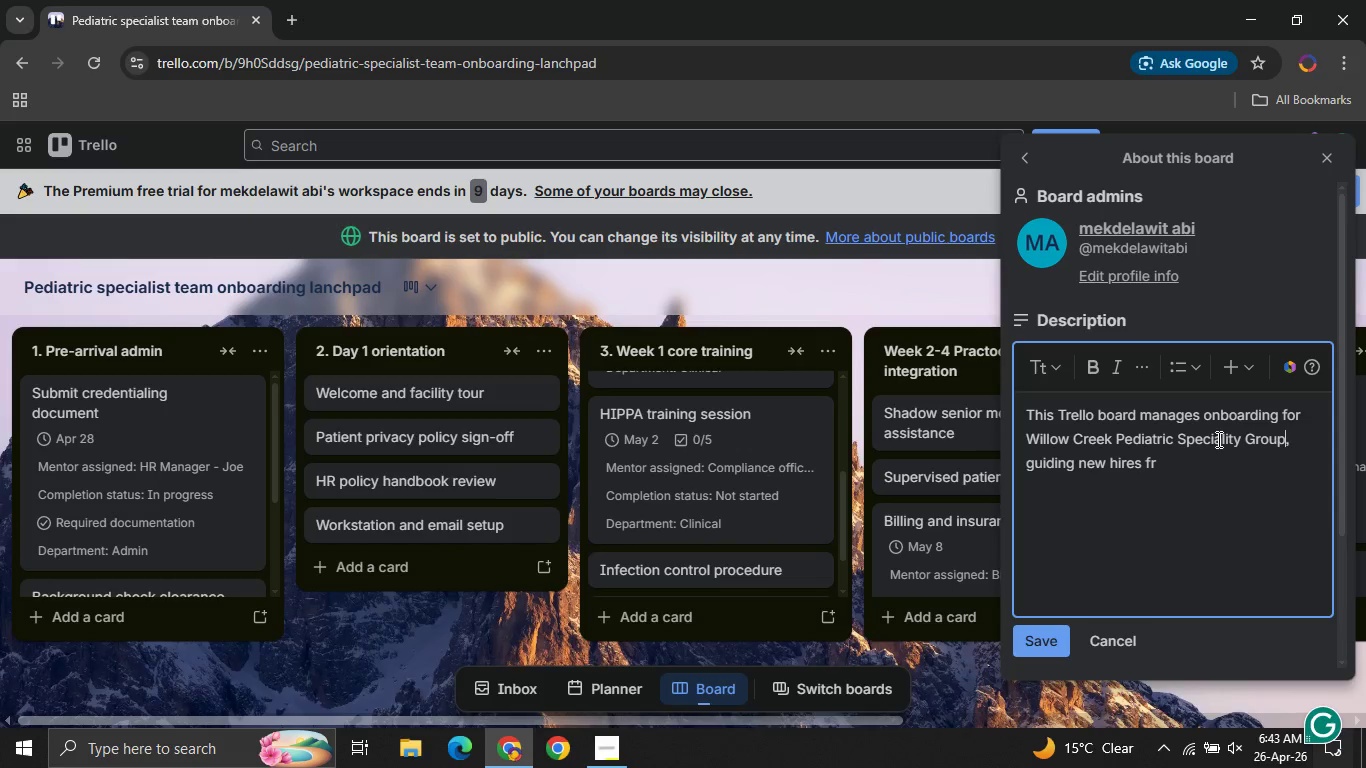 
key(Unknown)
 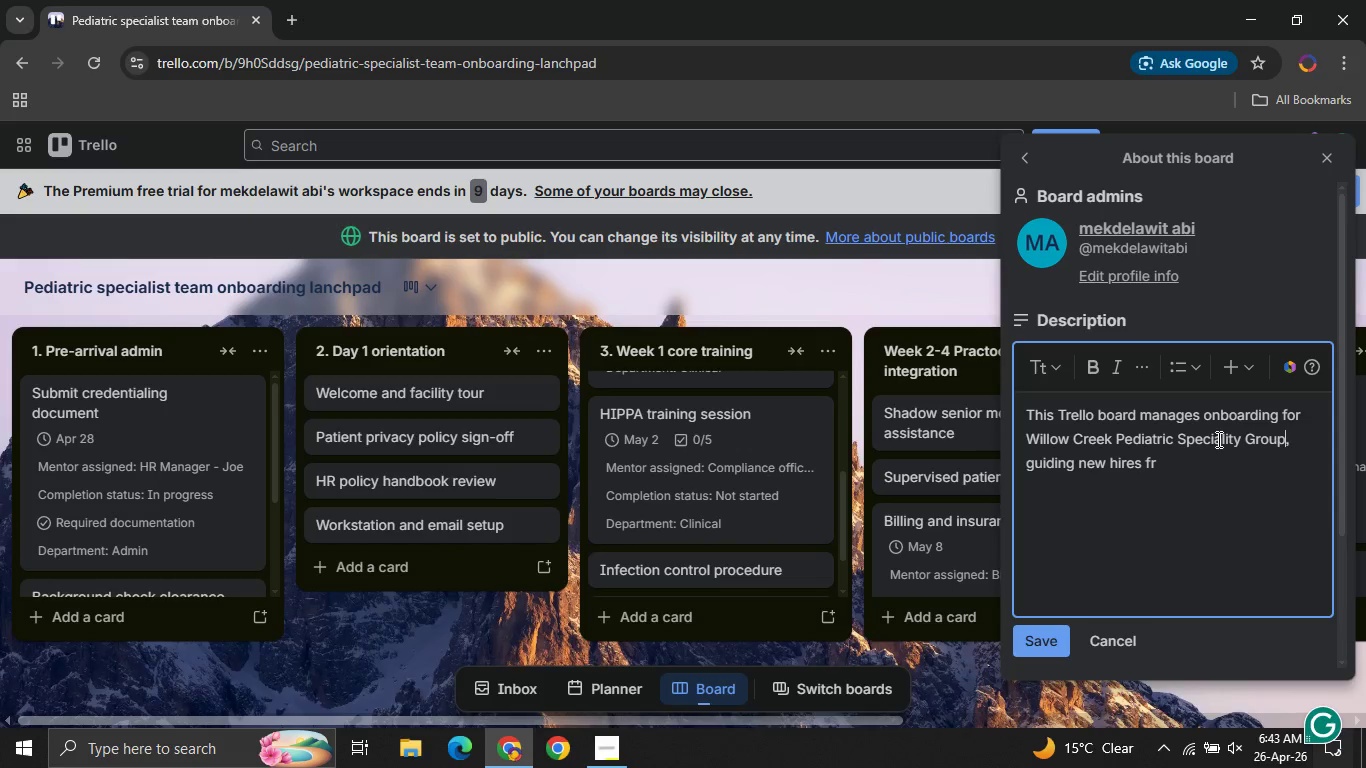 
key(Unknown)
 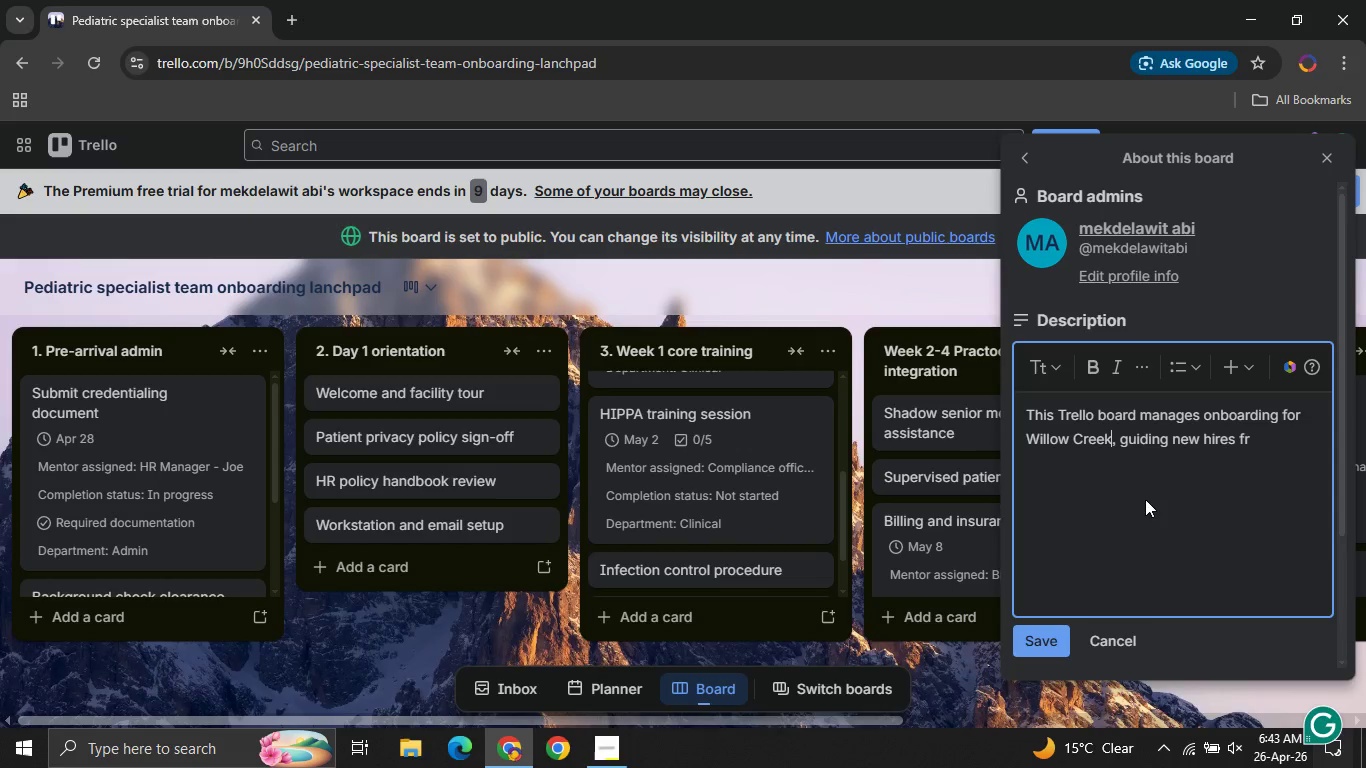 
key(Unknown)
 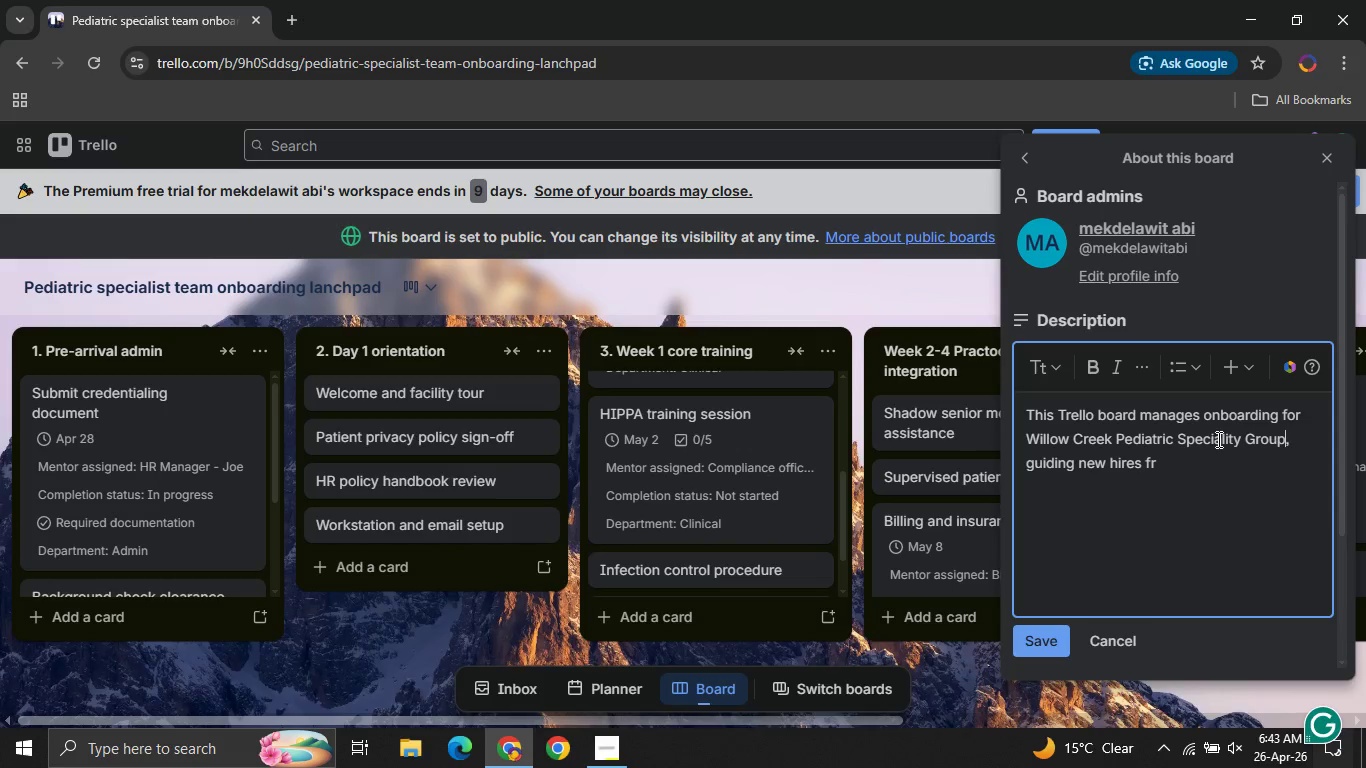 
key(Unknown)
 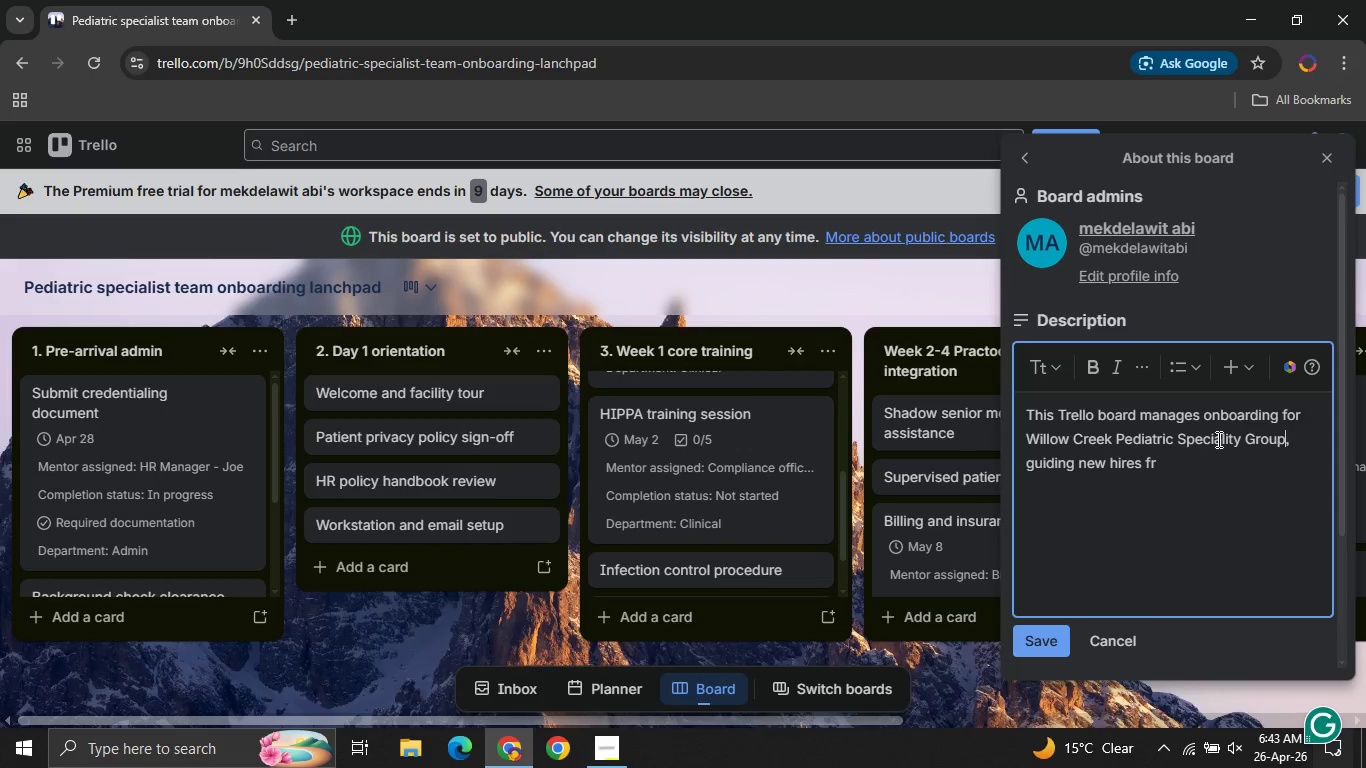 
key(Unknown)
 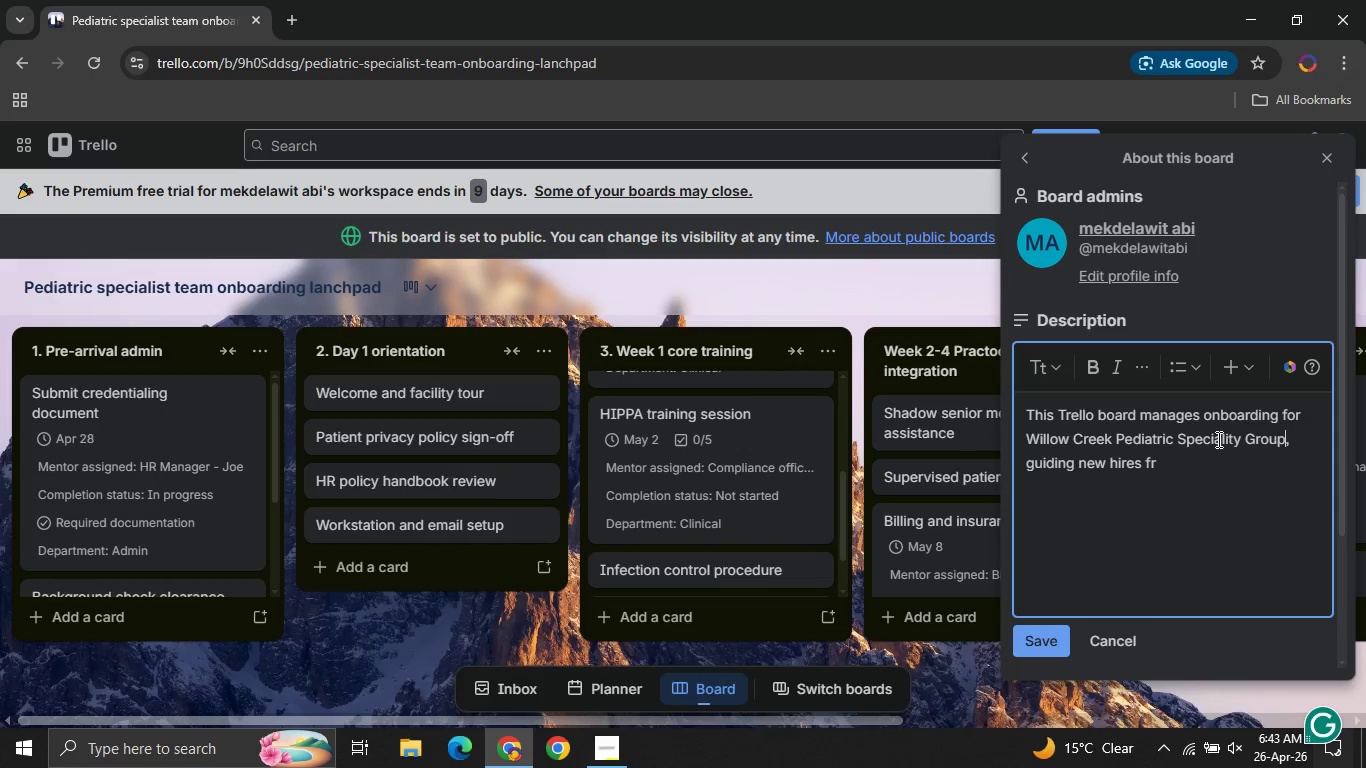 
key(Unknown)
 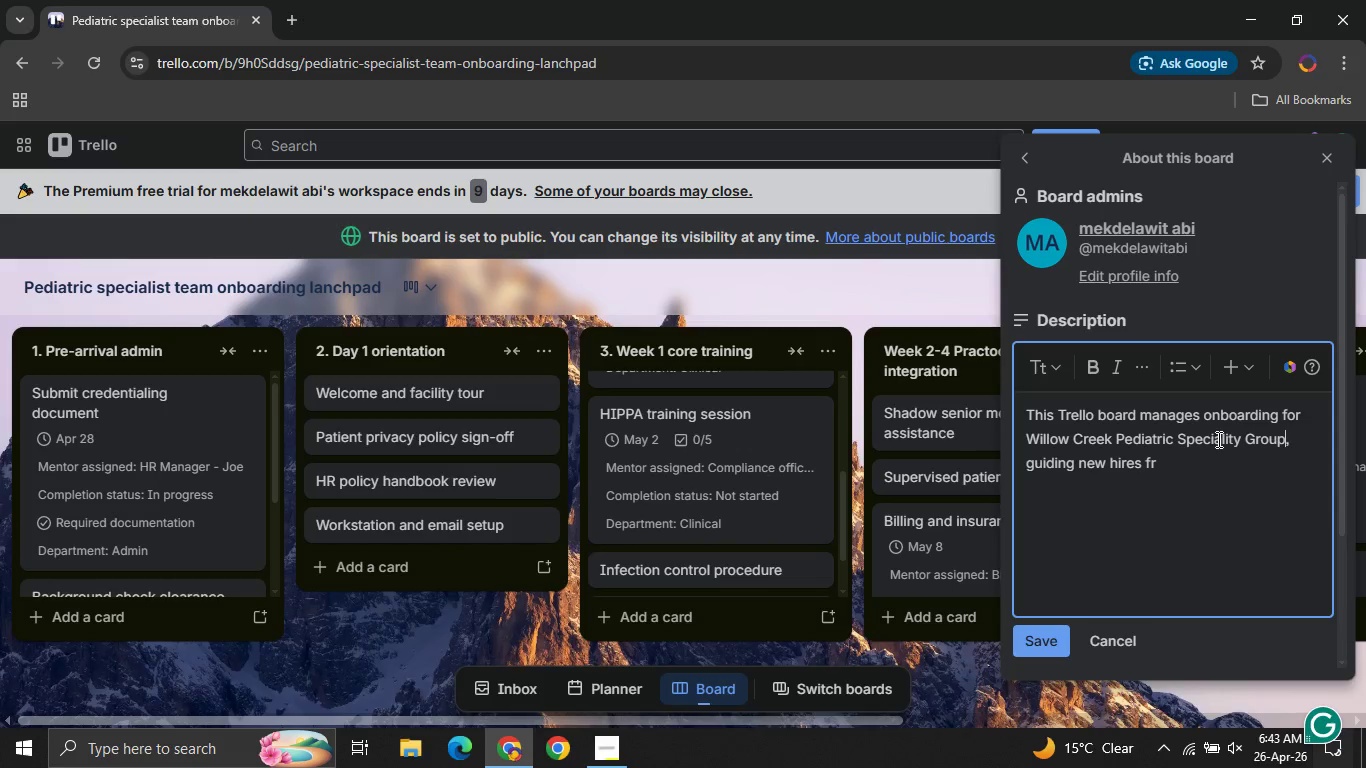 
key(Unknown)
 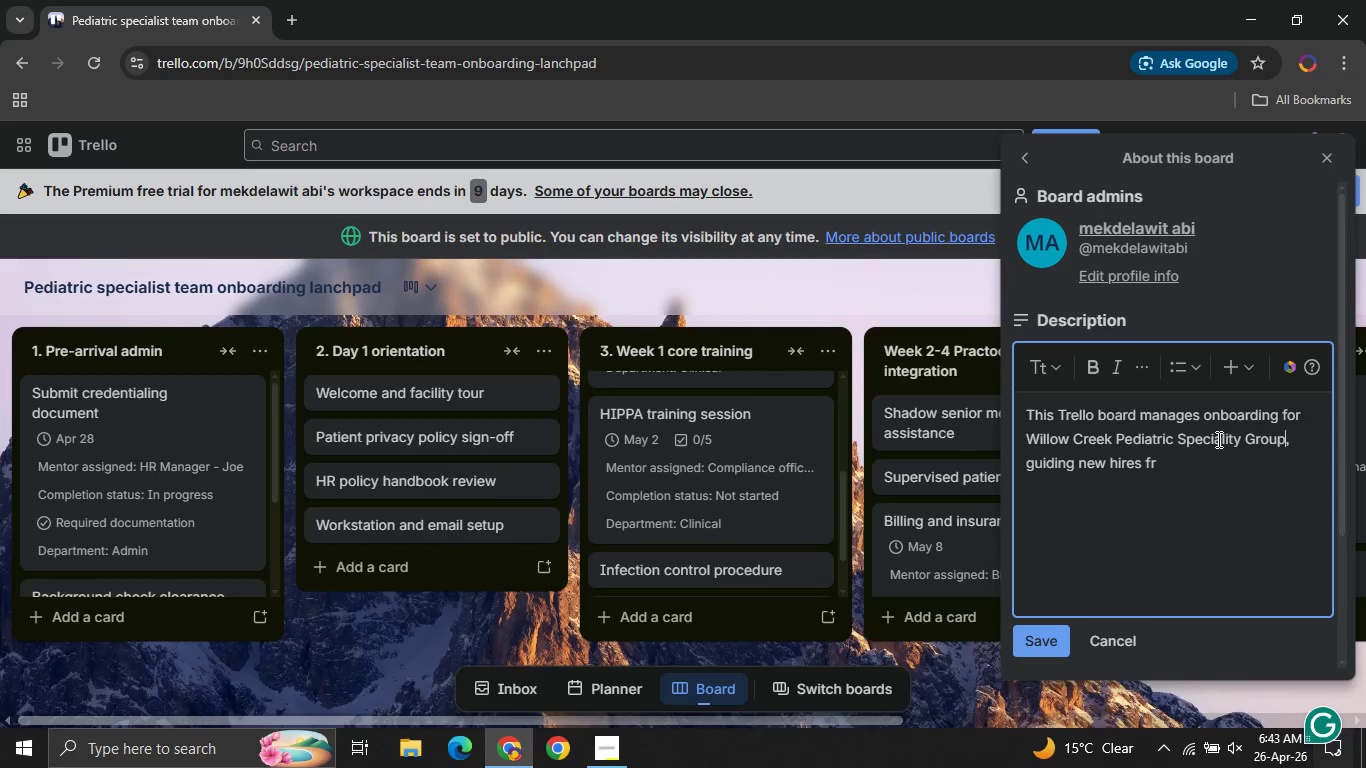 
key(Unknown)
 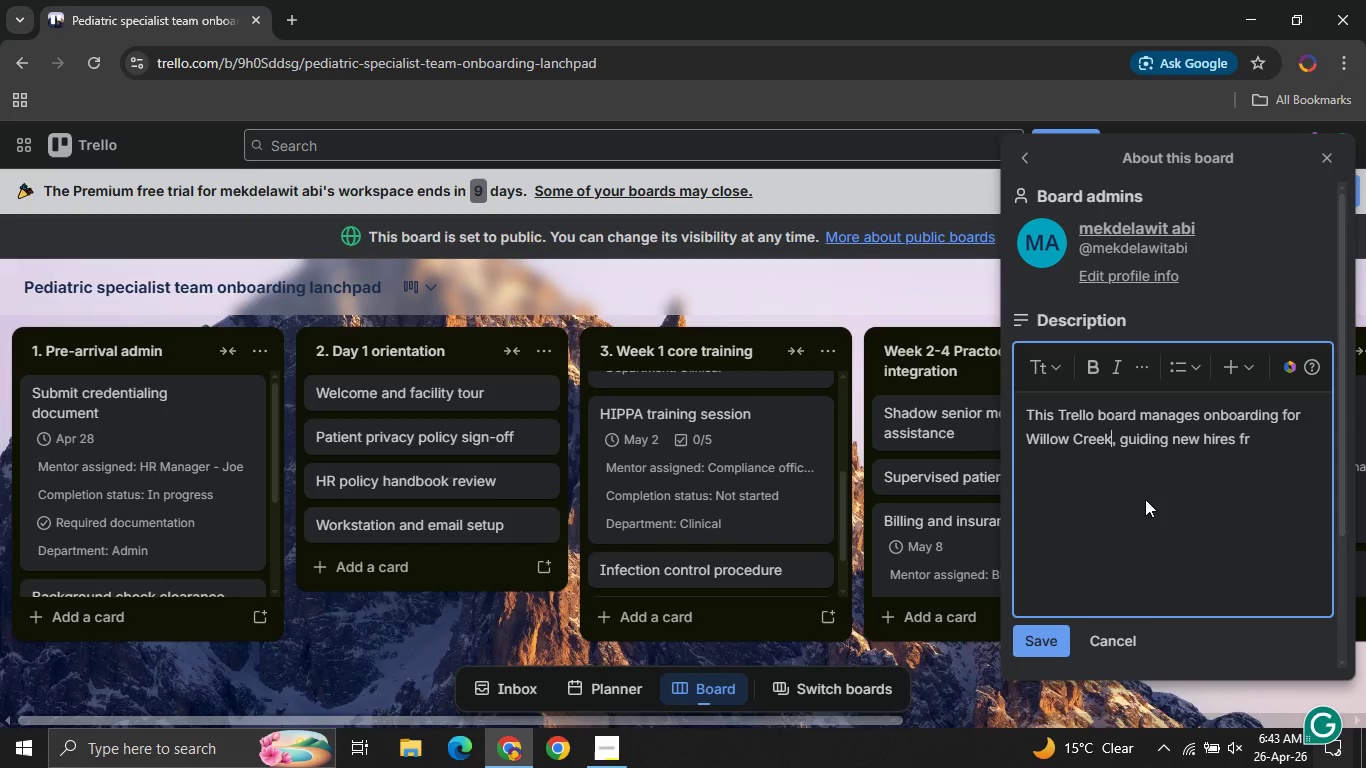 
key(Unknown)
 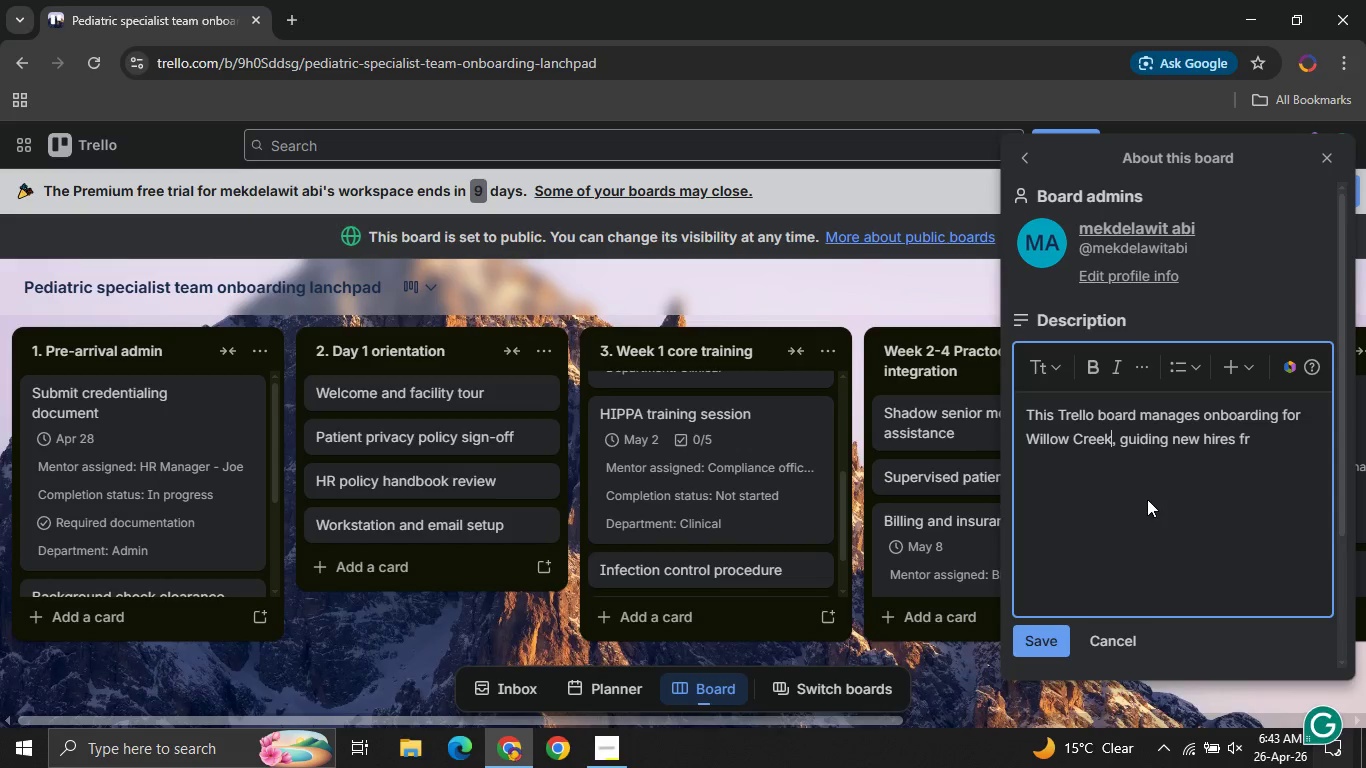 
key(Unknown)
 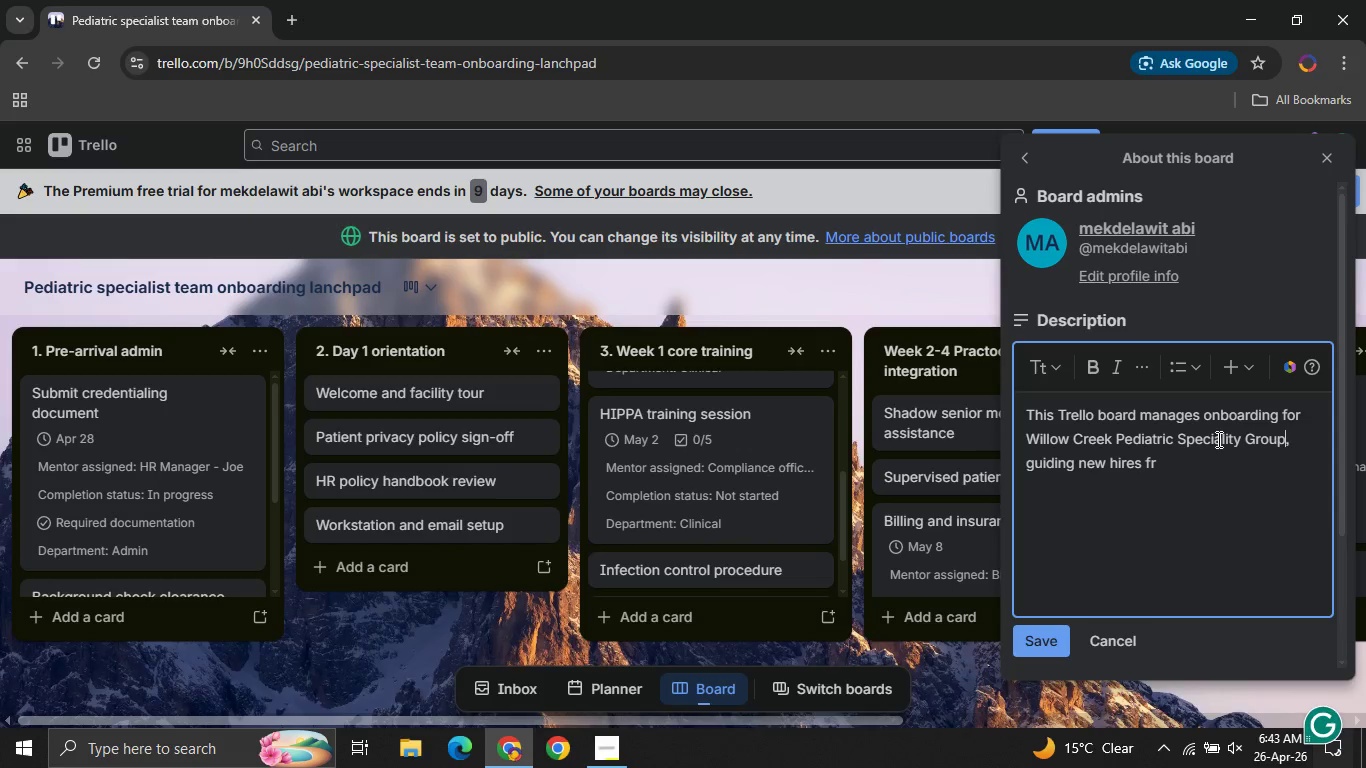 
key(Unknown)
 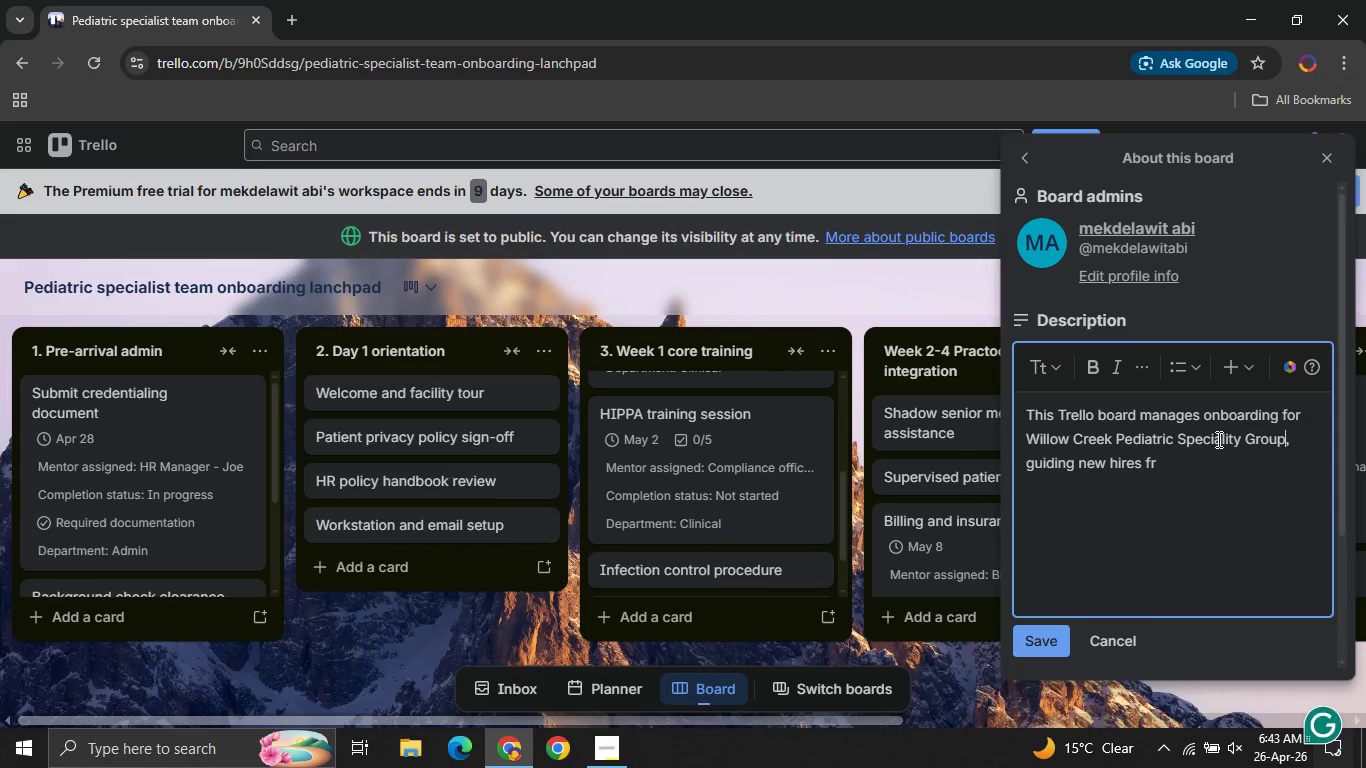 
key(Unknown)
 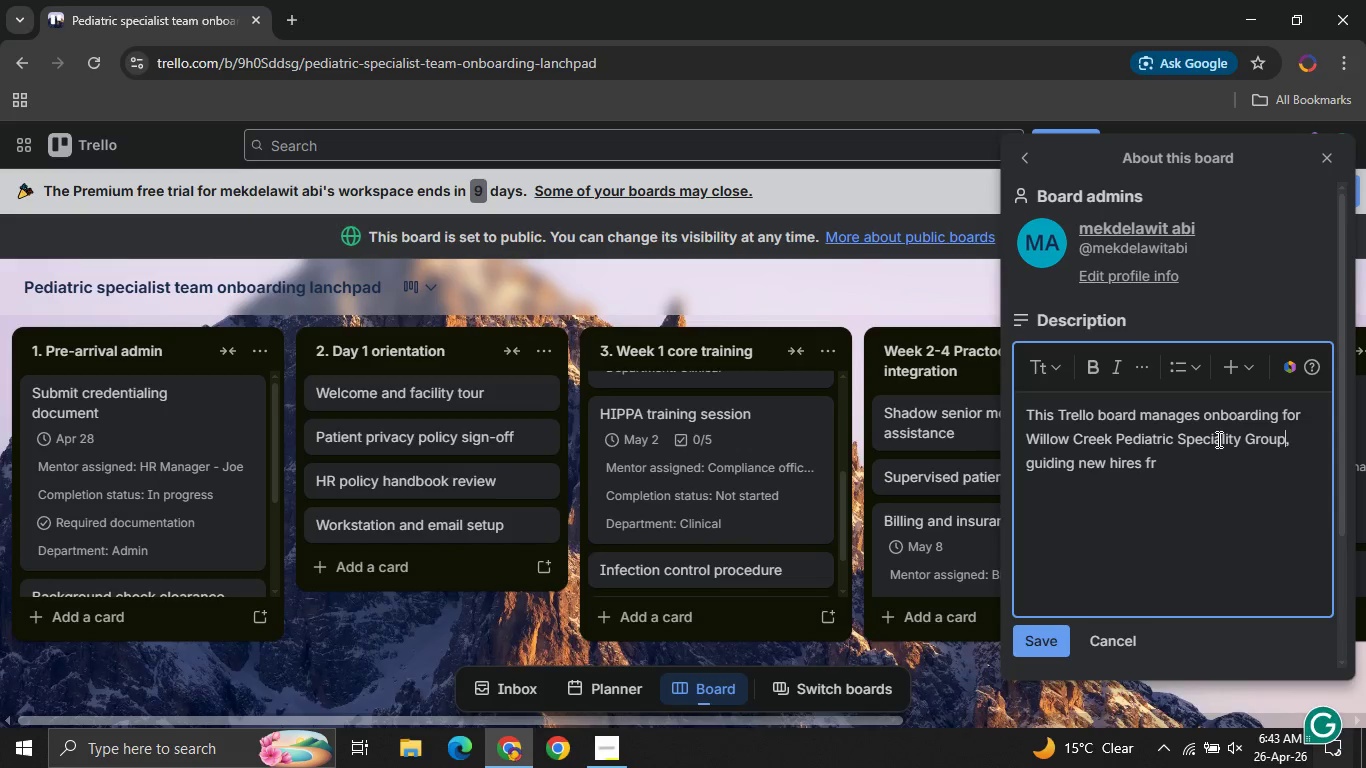 
key(Unknown)
 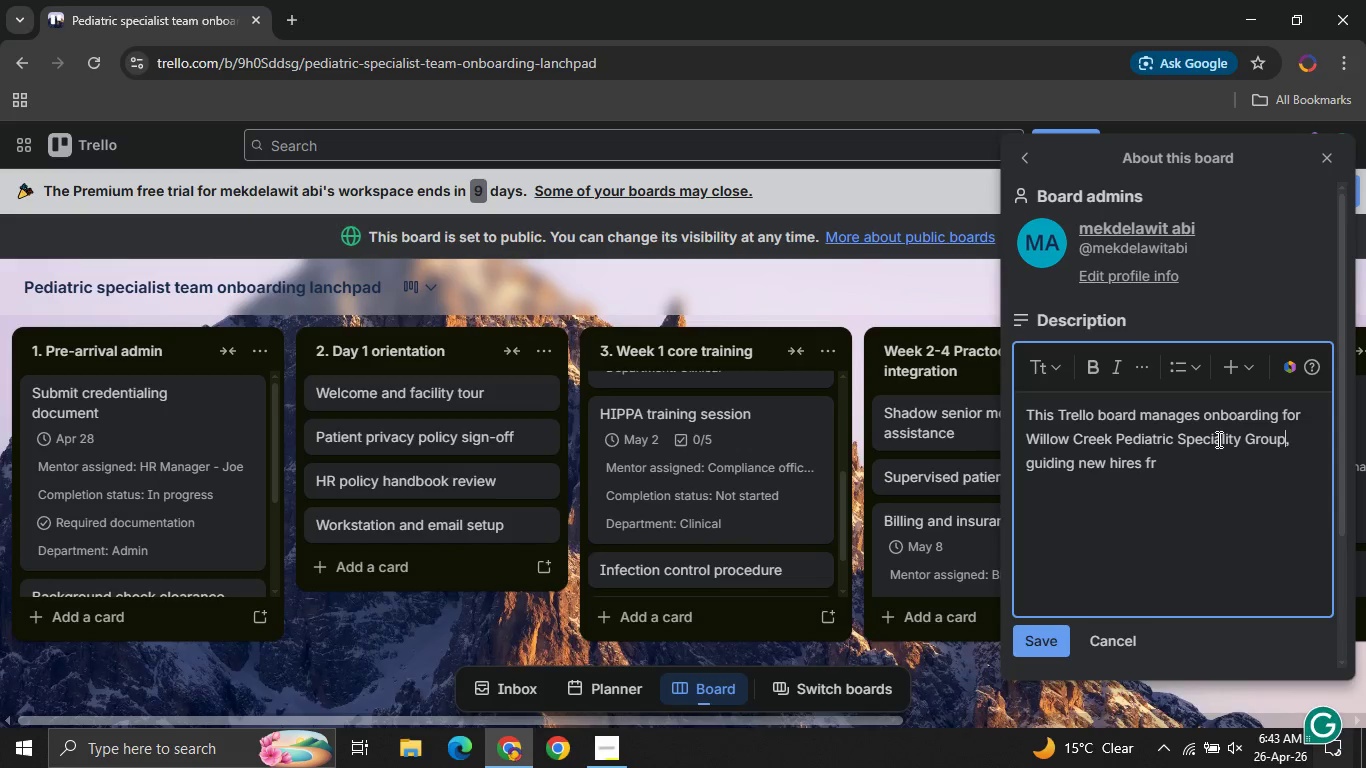 
key(Unknown)
 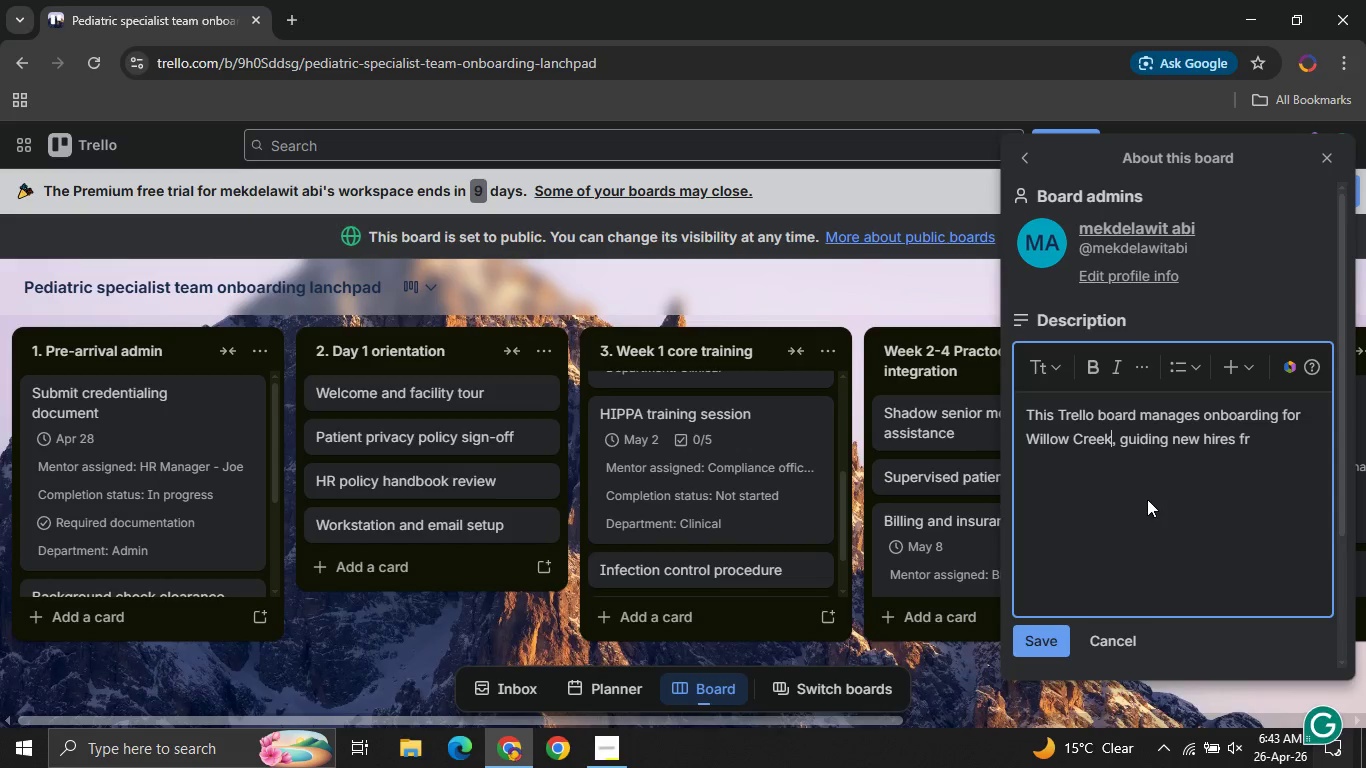 
key(Unknown)
 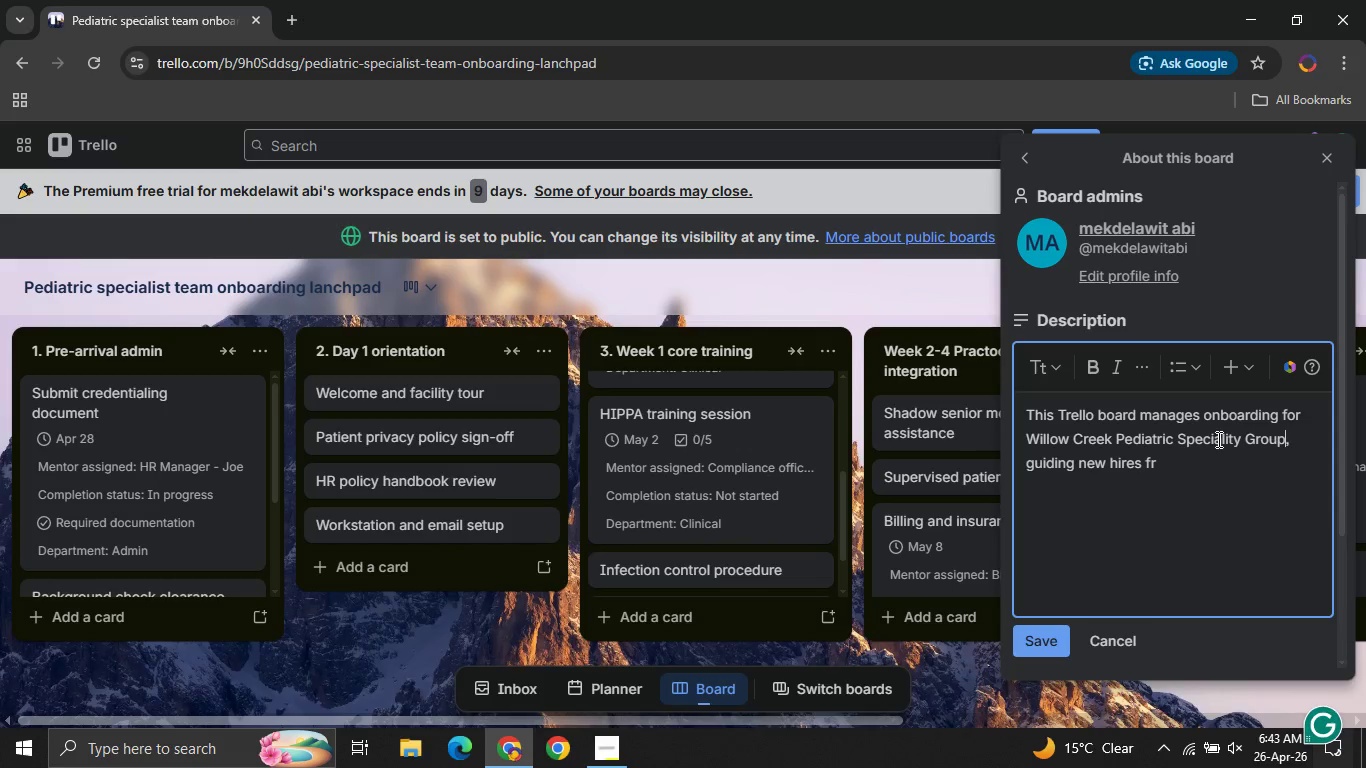 
key(Unknown)
 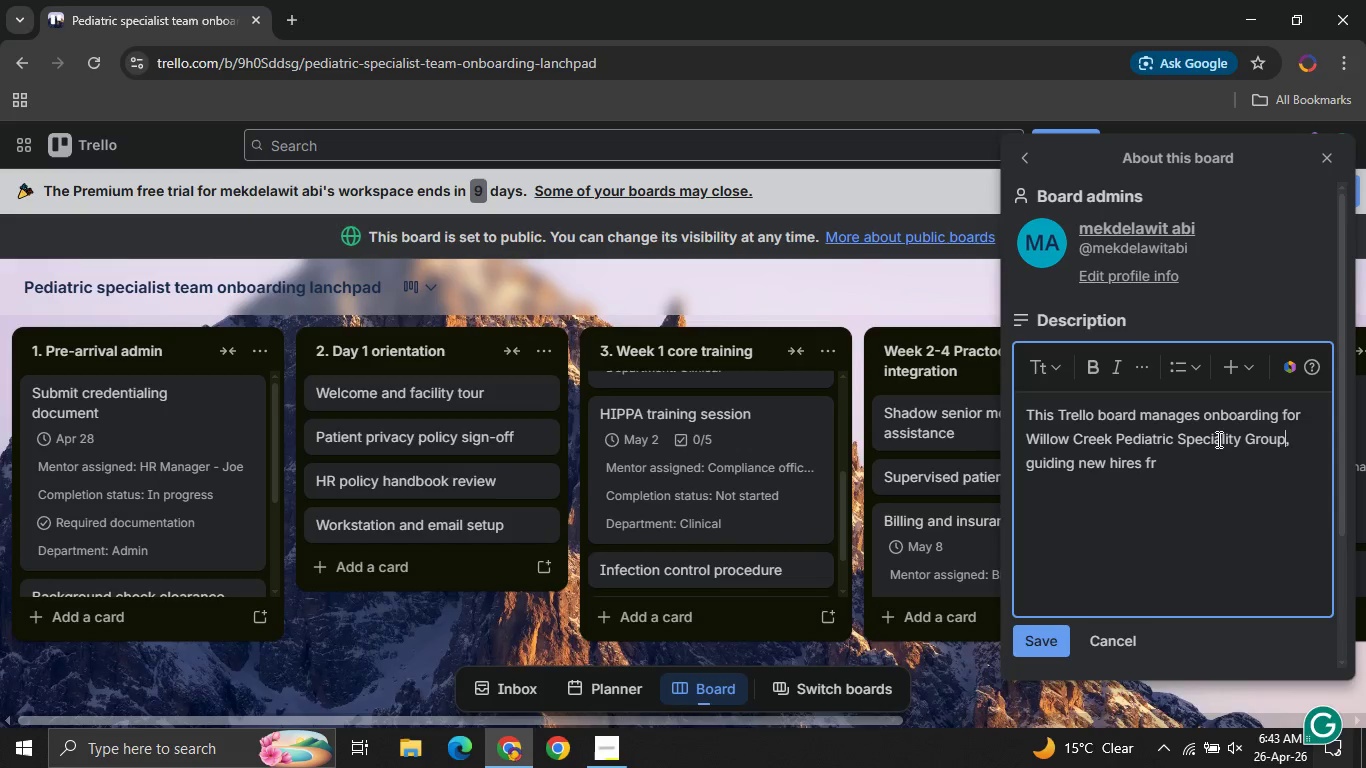 
key(Unknown)
 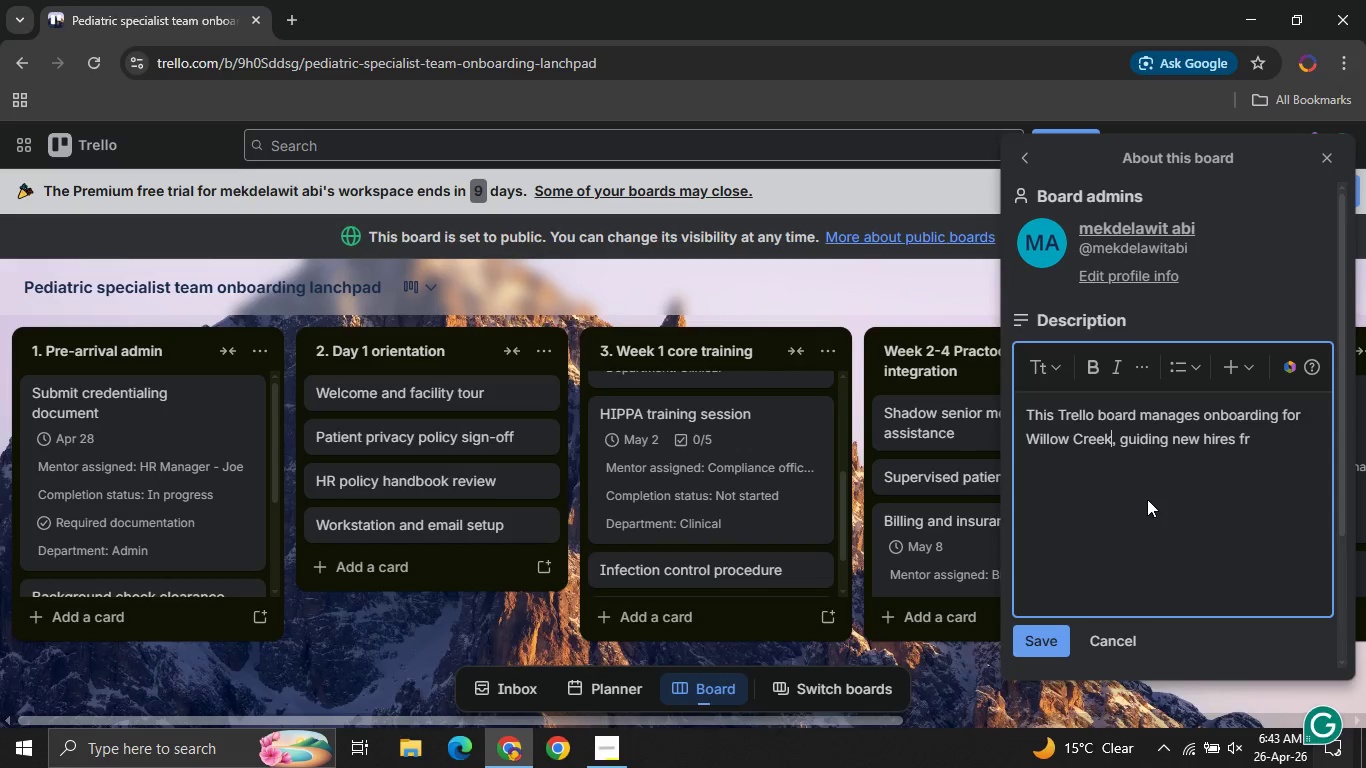 
key(Unknown)
 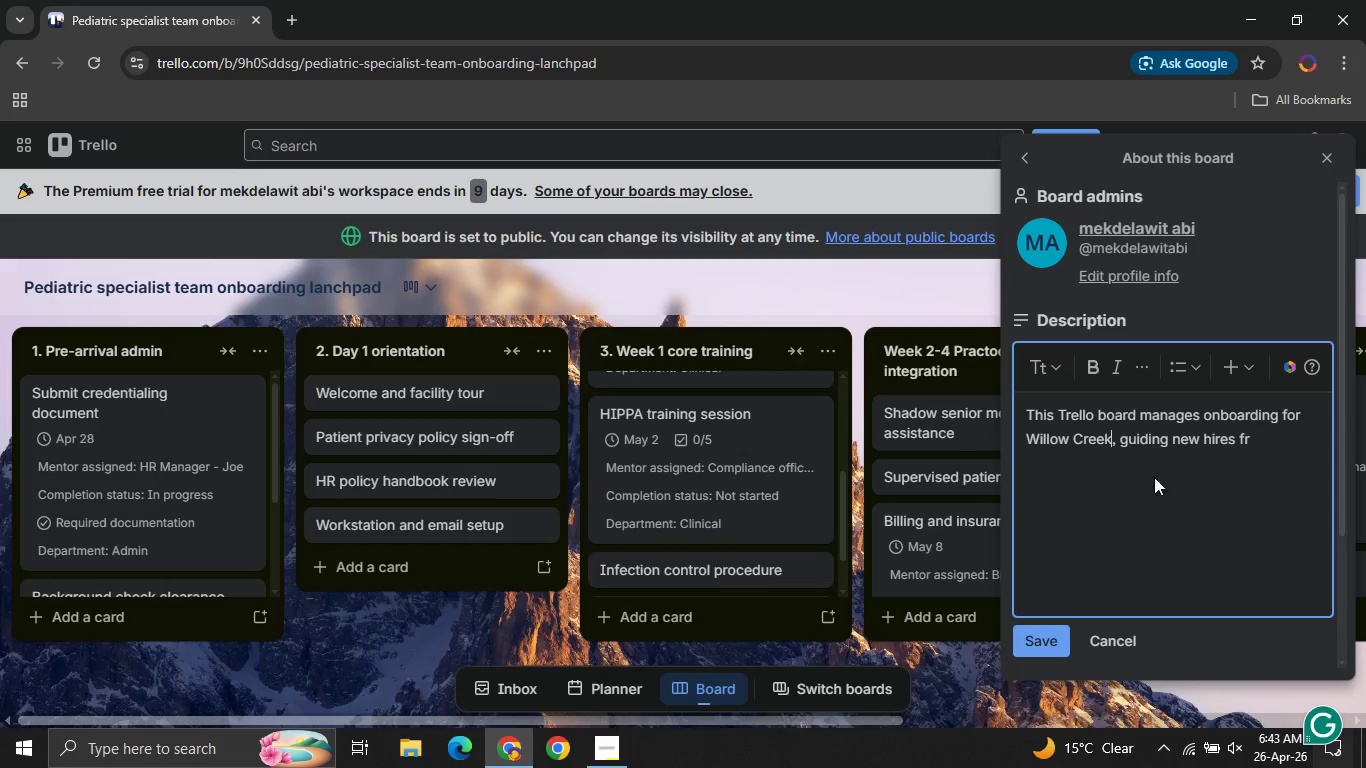 
key(Unknown)
 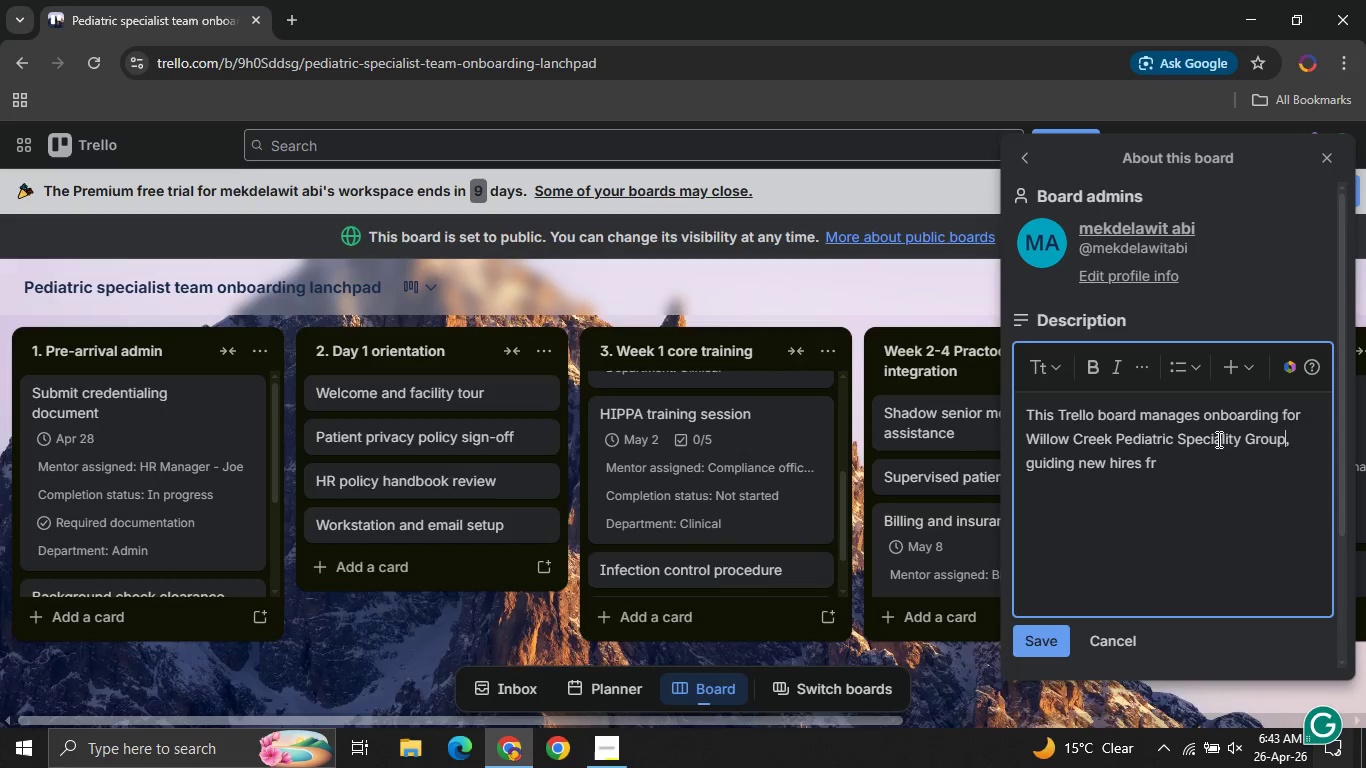 
key(Unknown)
 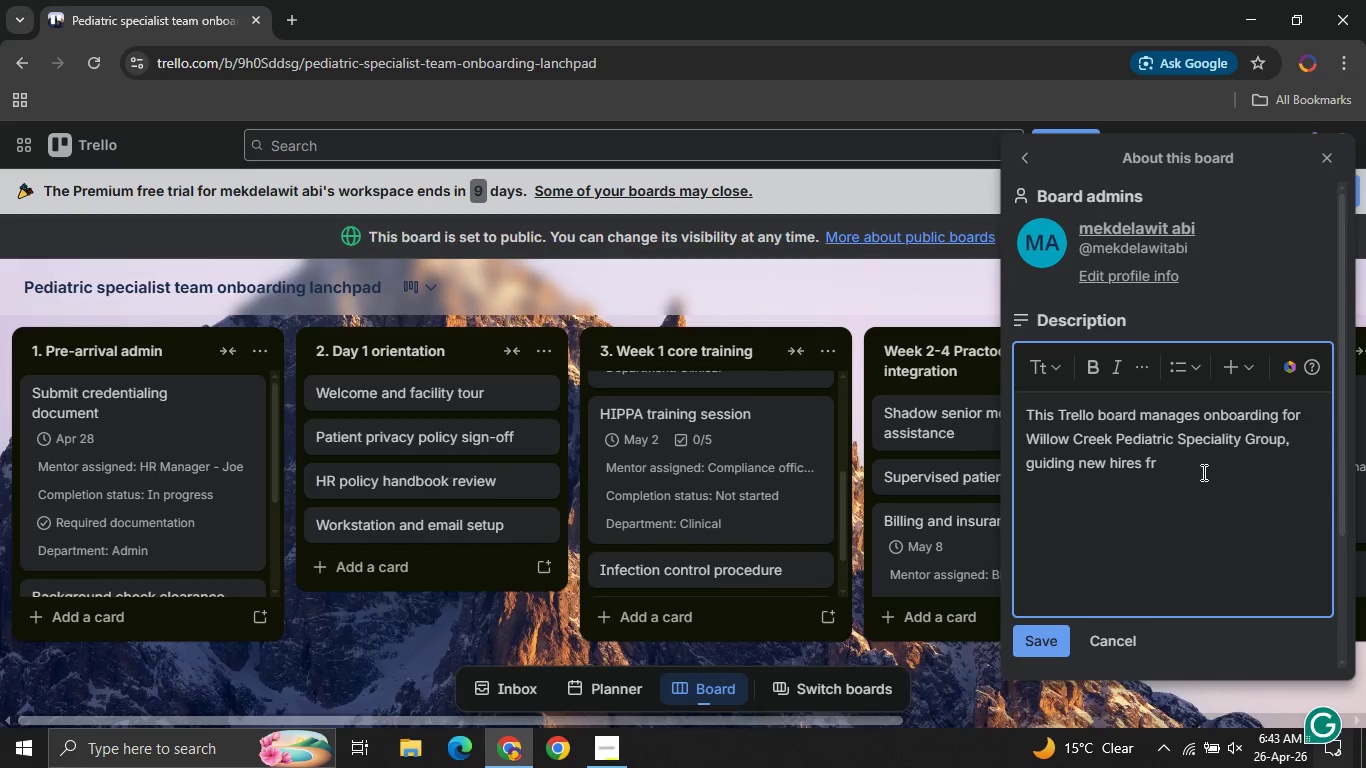 
left_click([1201, 472])
 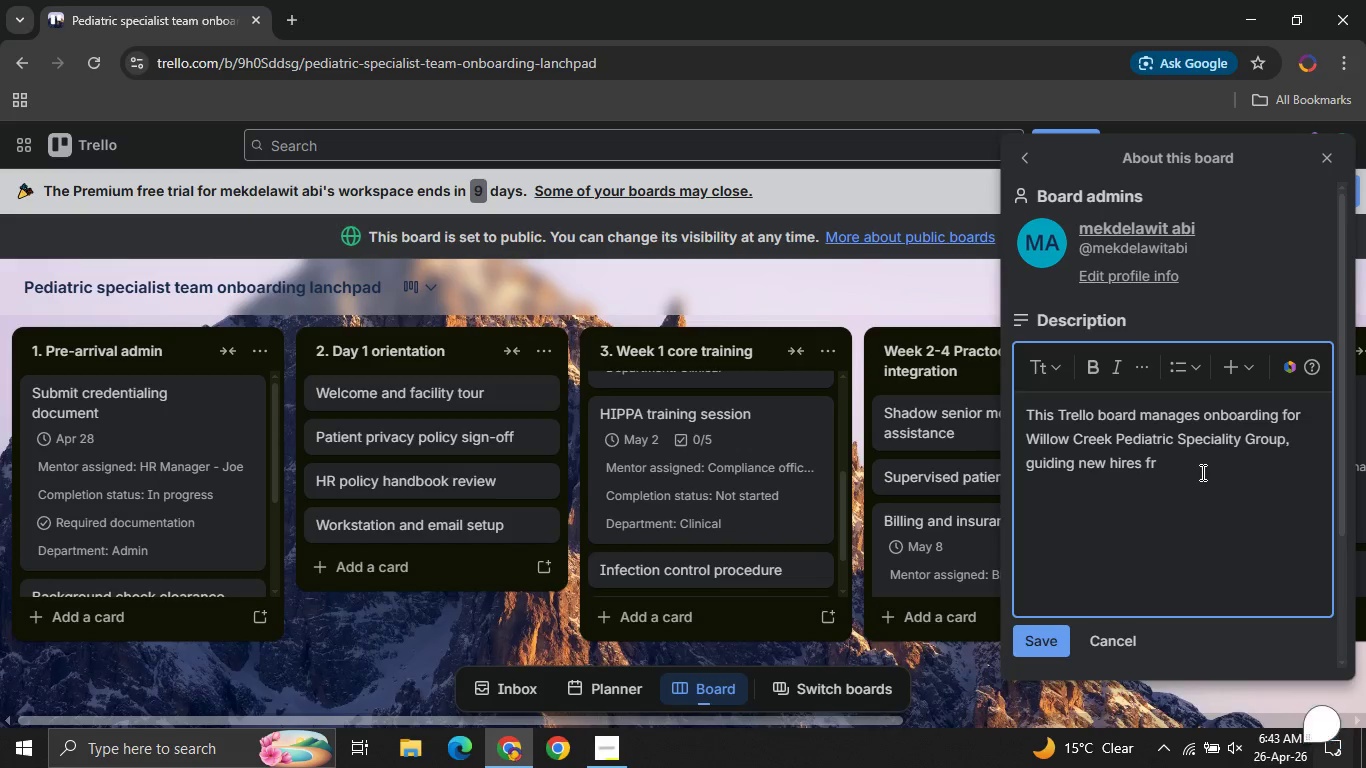 
type(om pre arrival through 30 day review un)
key(Backspace)
type(sing structured stages )
key(Backspace)
type(, su)
key(Backspace)
key(Backspace)
type(custom fields and automation )
 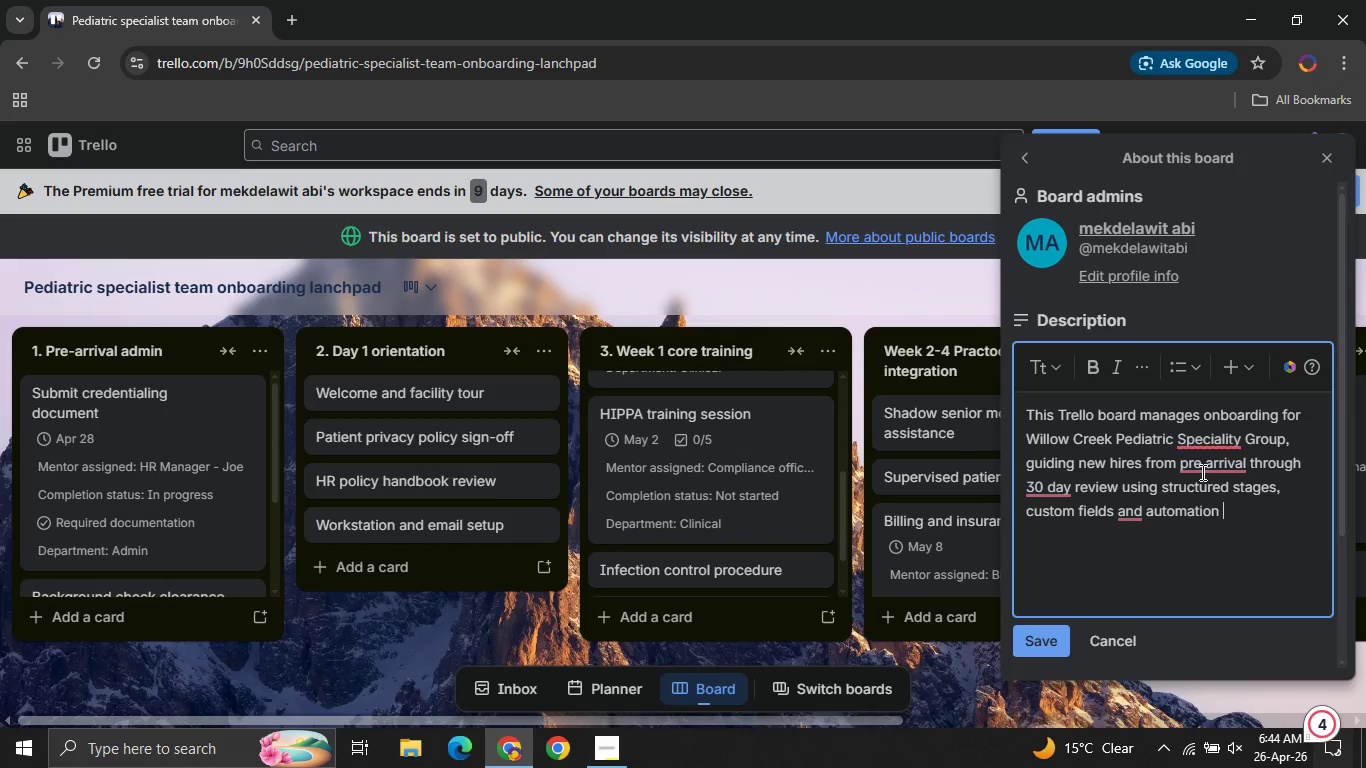 
type(to ensure compilation of training and compliance tasks )
 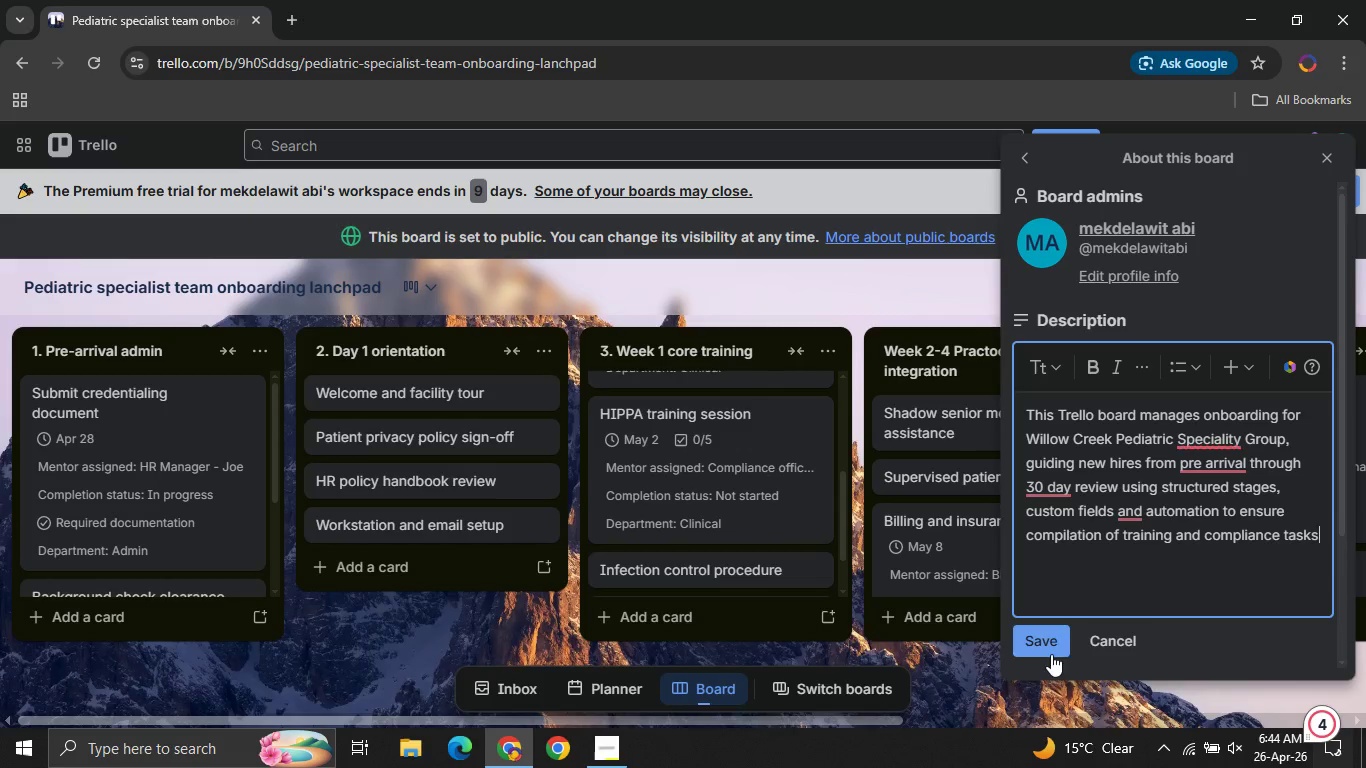 
left_click([1044, 644])
 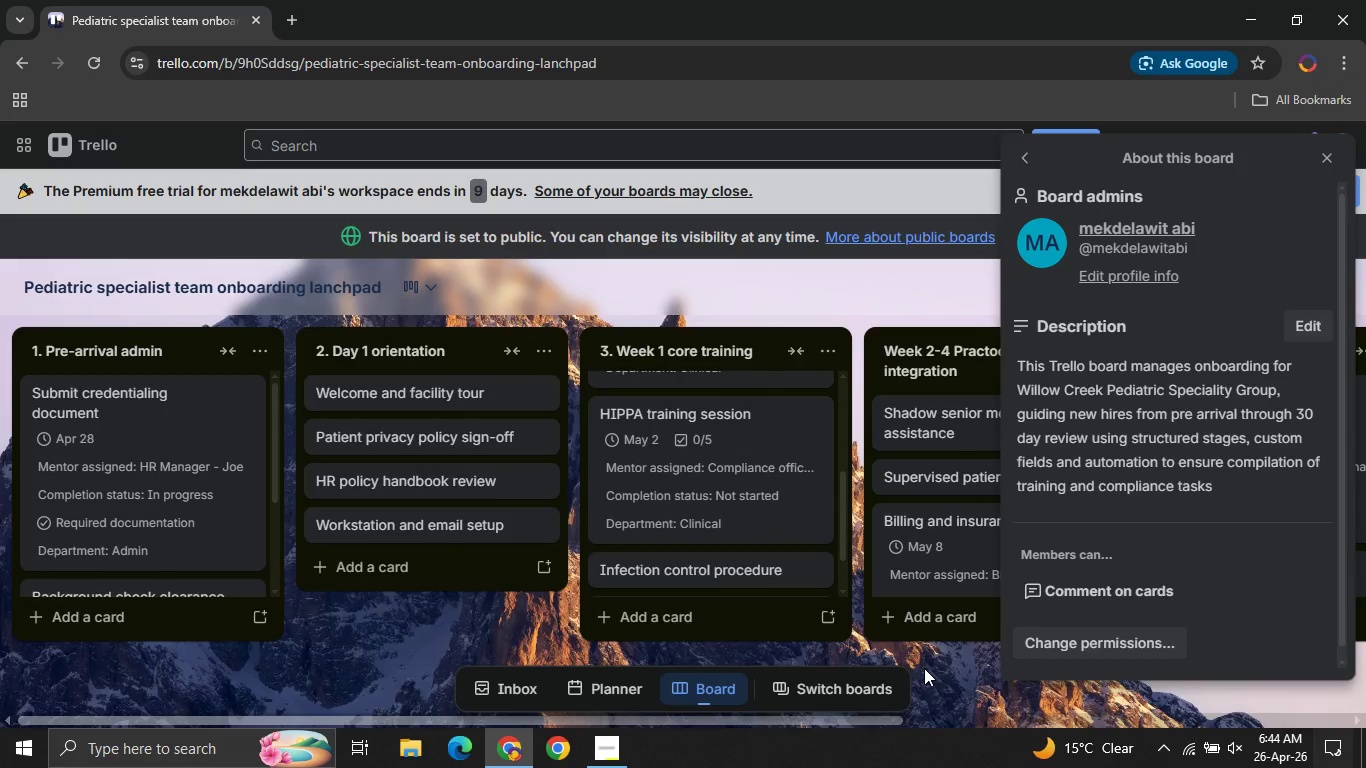 
left_click([948, 679])
 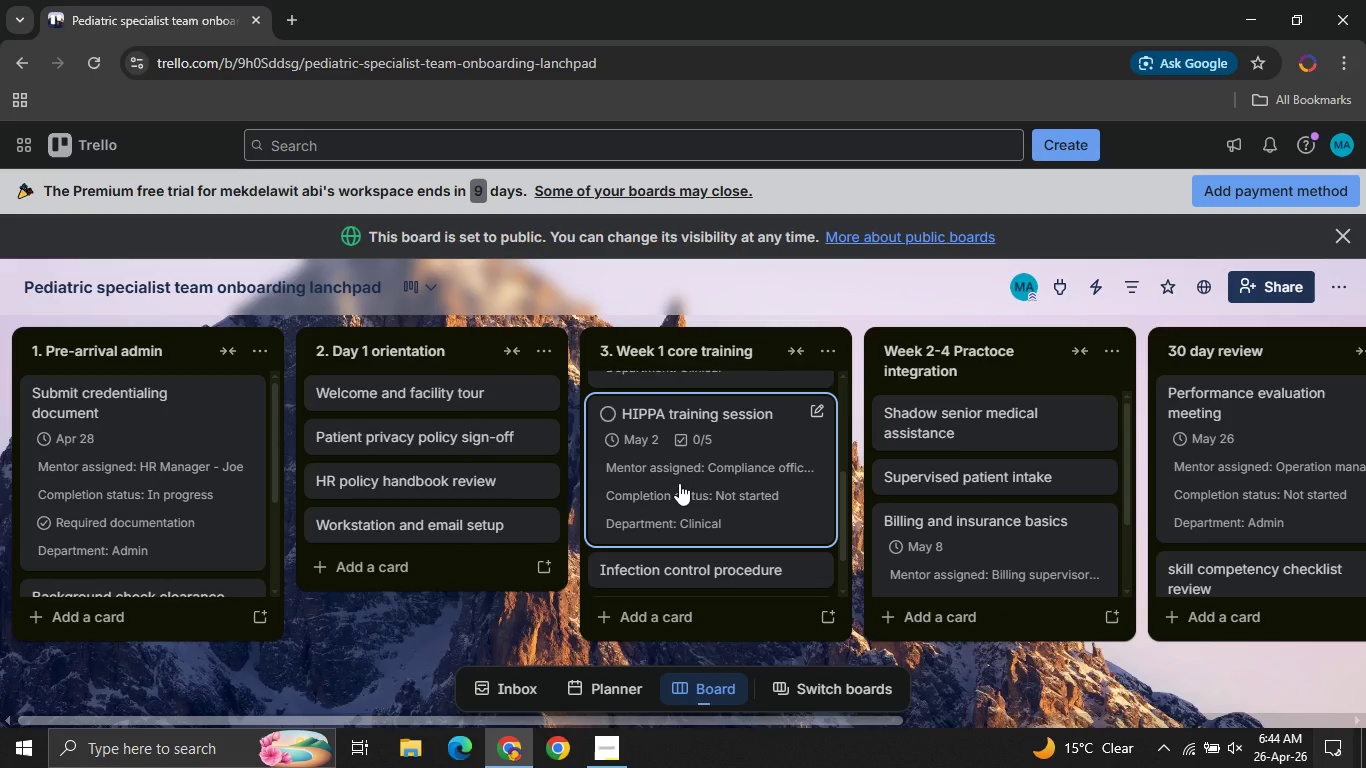 
wait(16.06)
 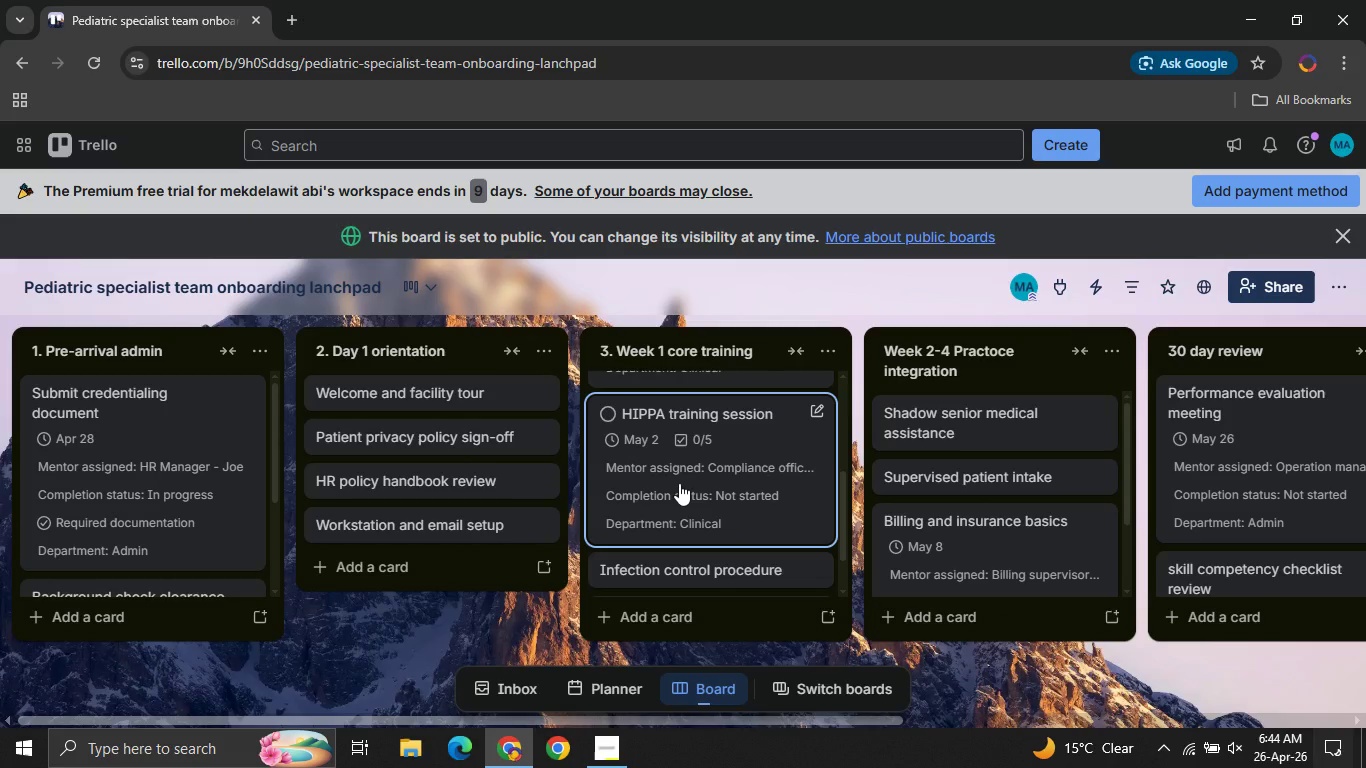 
mouse_move([975, 546])
 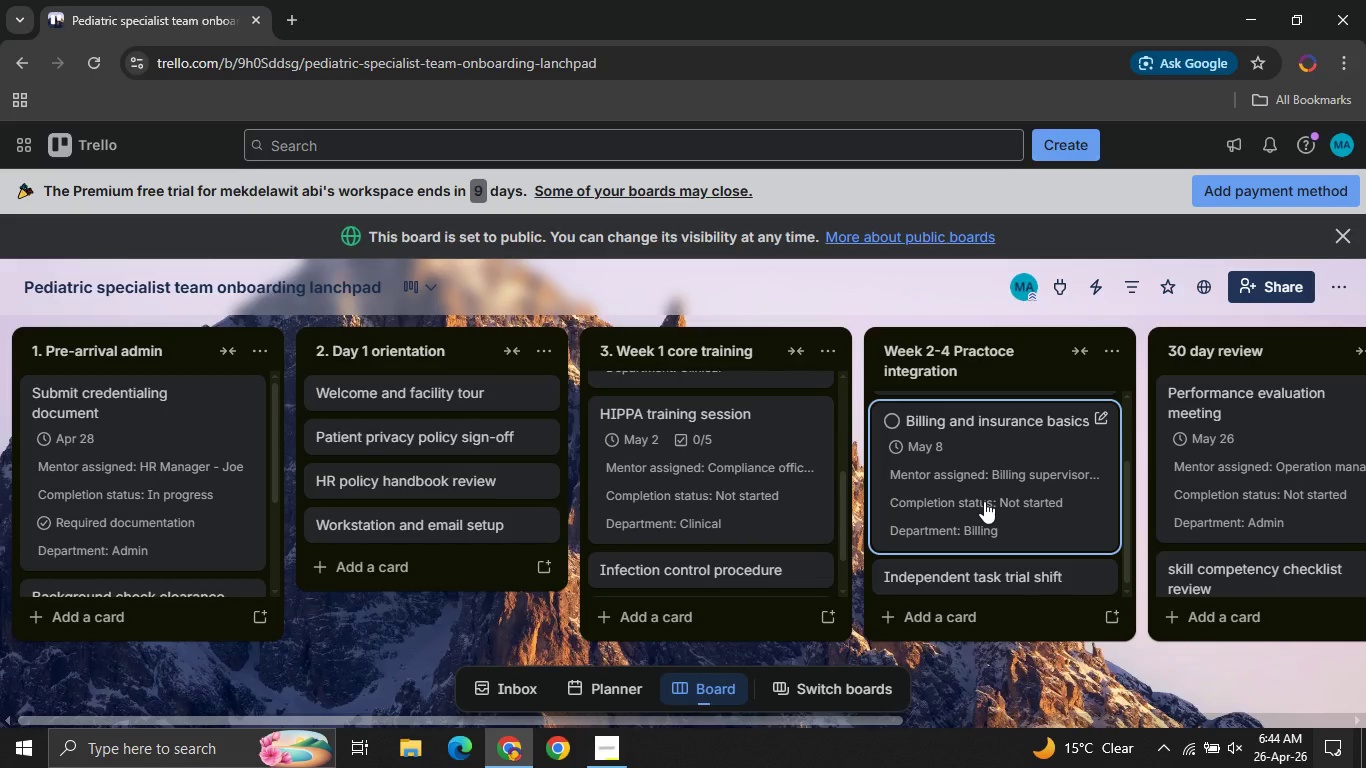 
left_click([984, 501])
 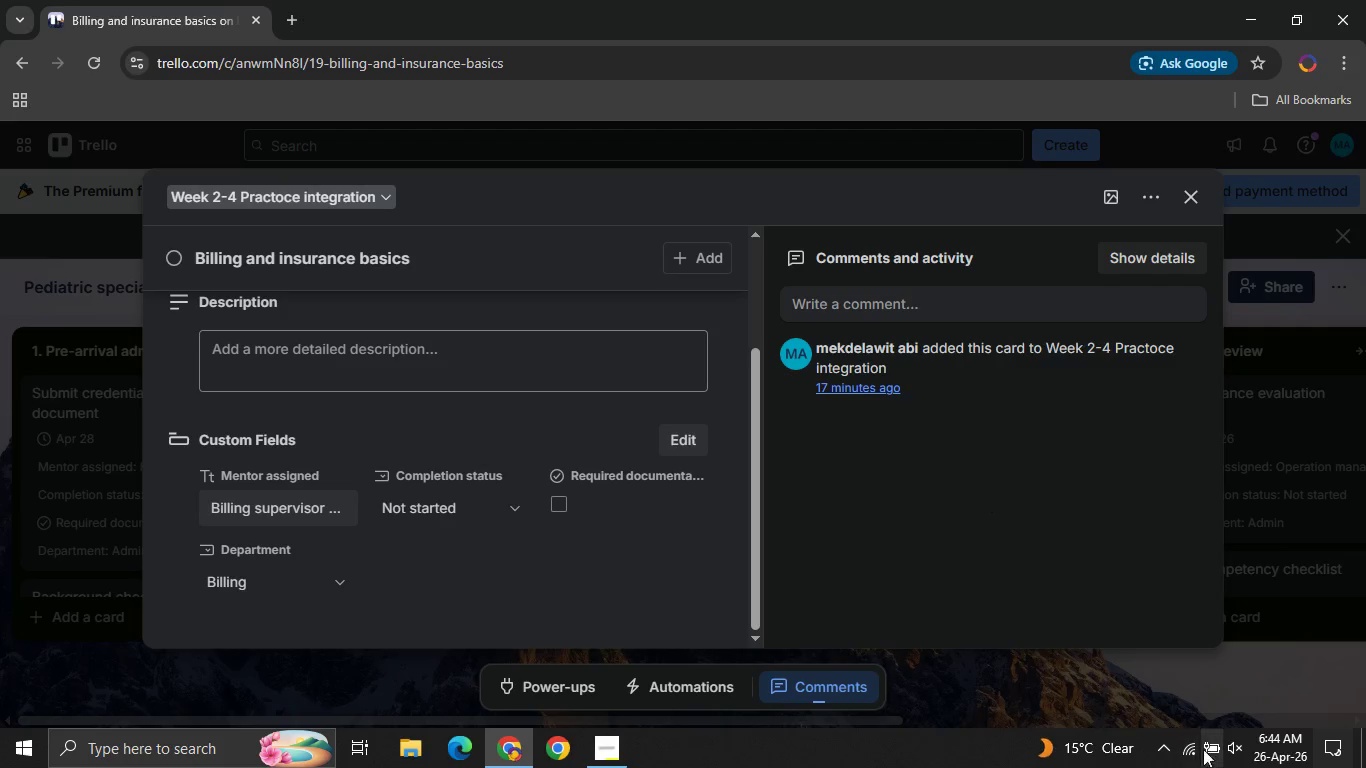 
left_click([1339, 748])
 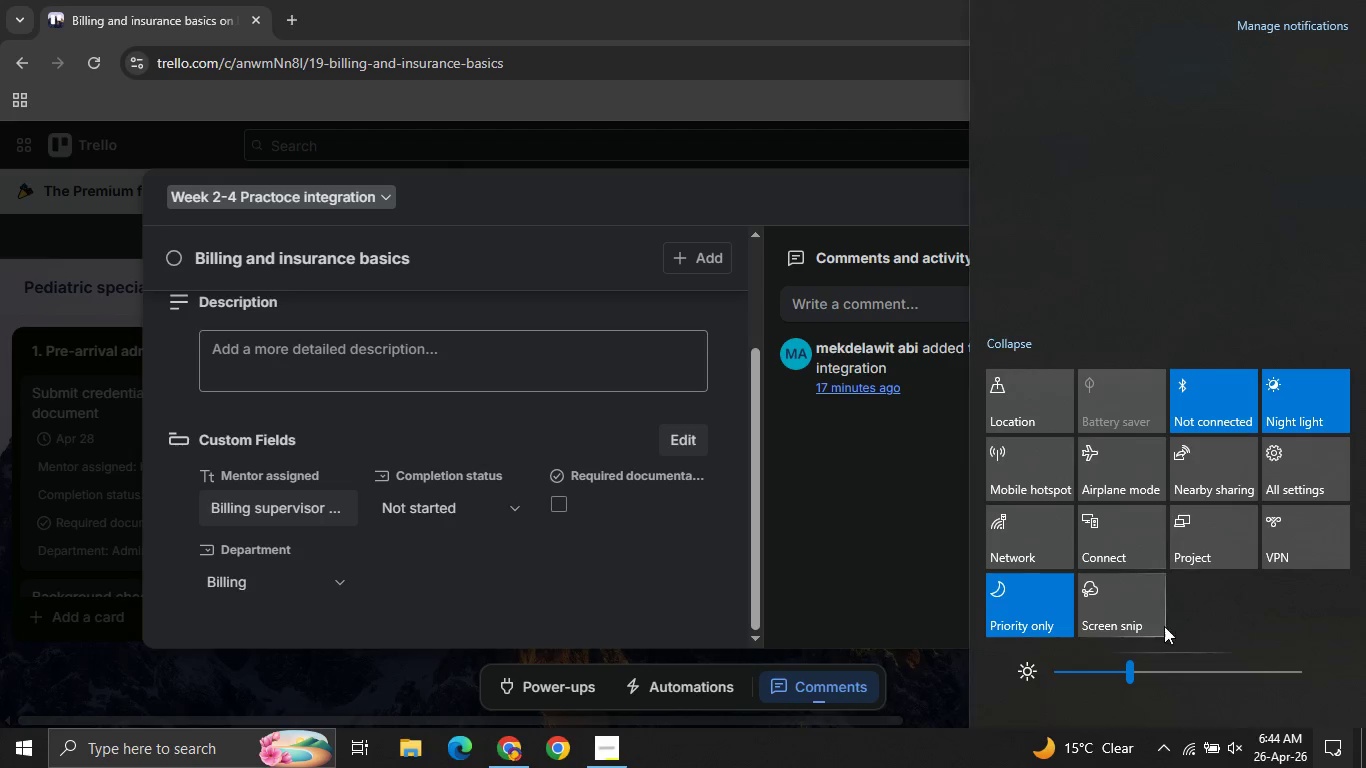 
left_click([1106, 604])
 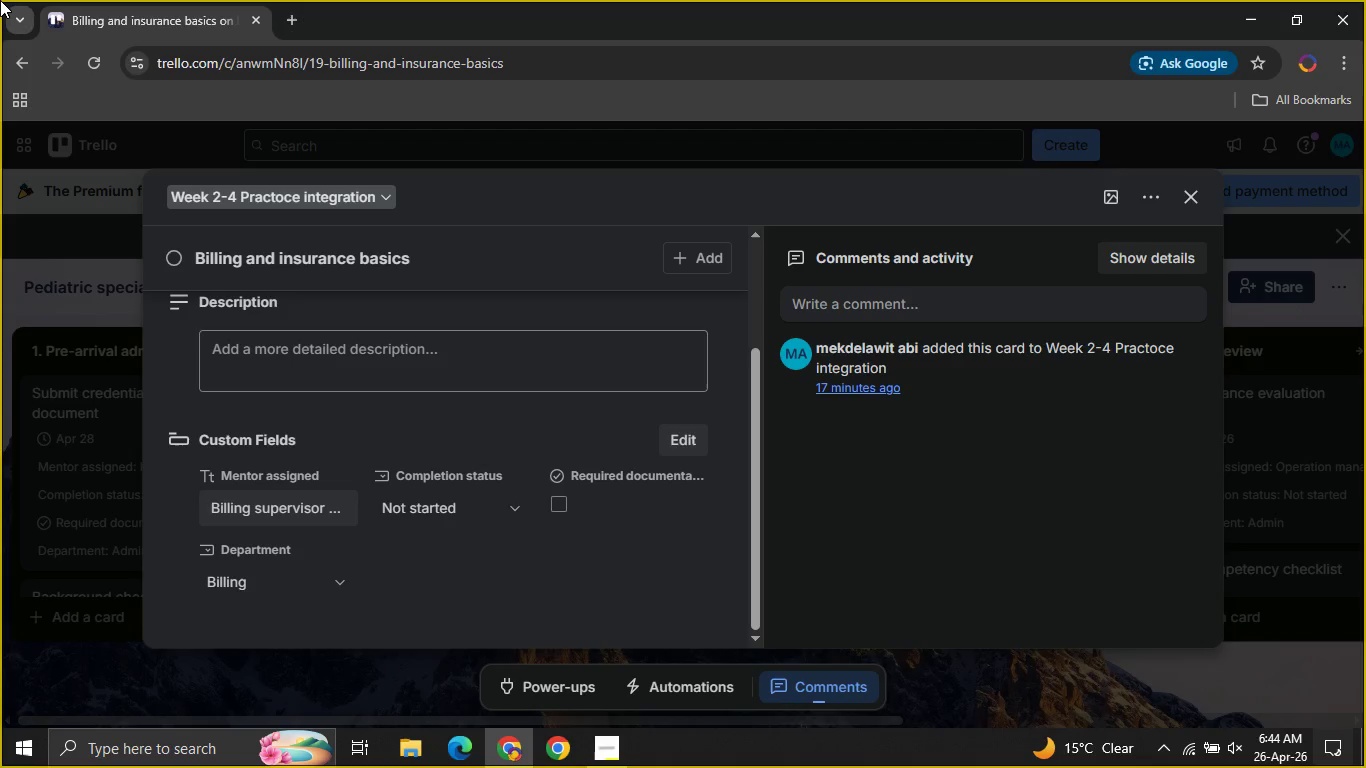 
left_click_drag(start_coordinate=[0, 0], to_coordinate=[362, 298])
 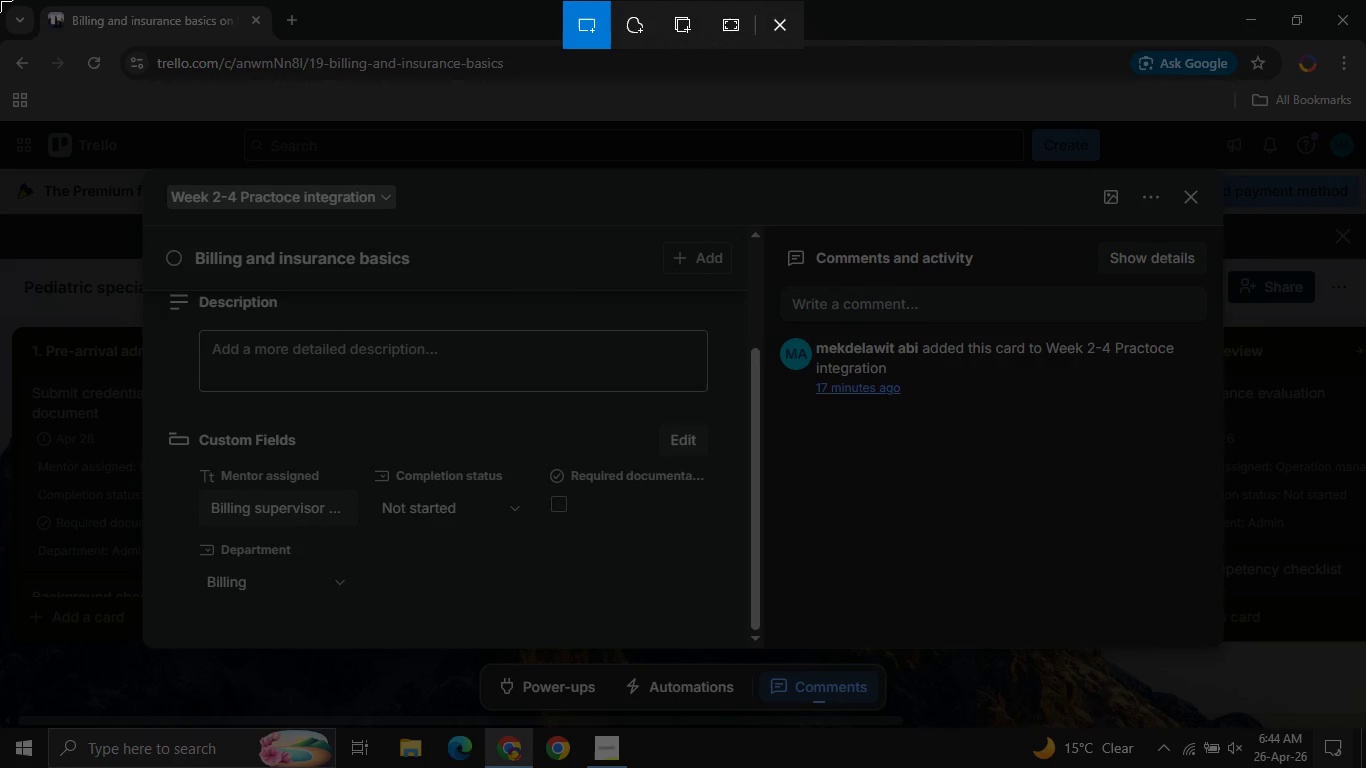 
left_click_drag(start_coordinate=[0, 0], to_coordinate=[1360, 730])
 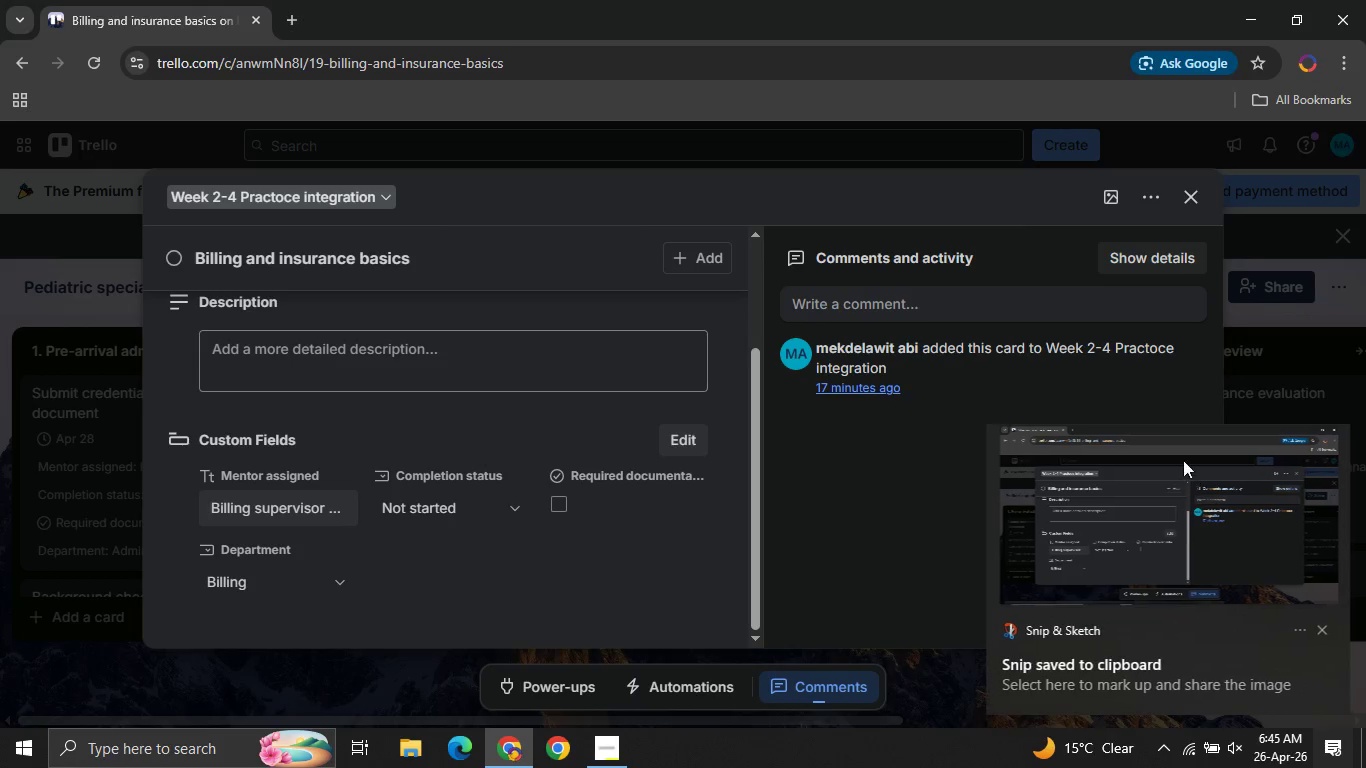 
left_click([1155, 516])
 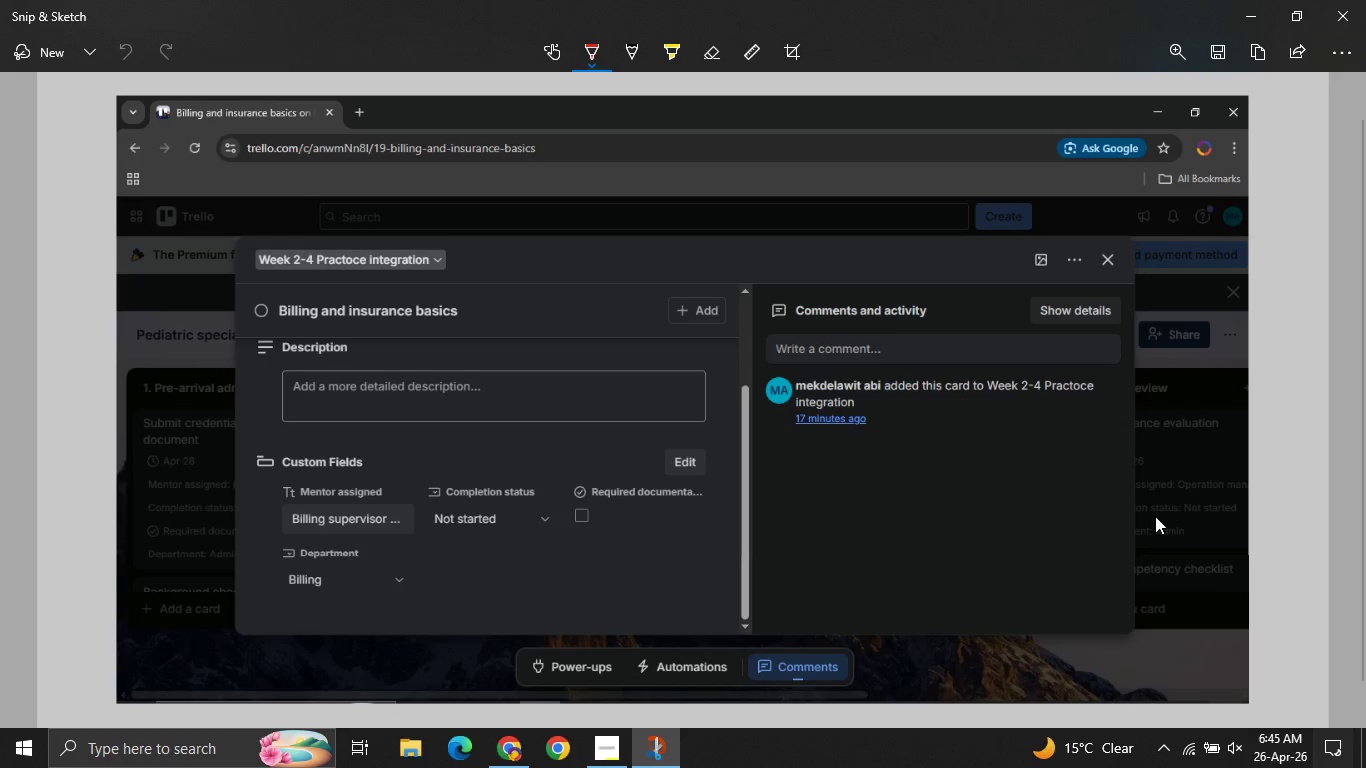 
key(Control+S)
 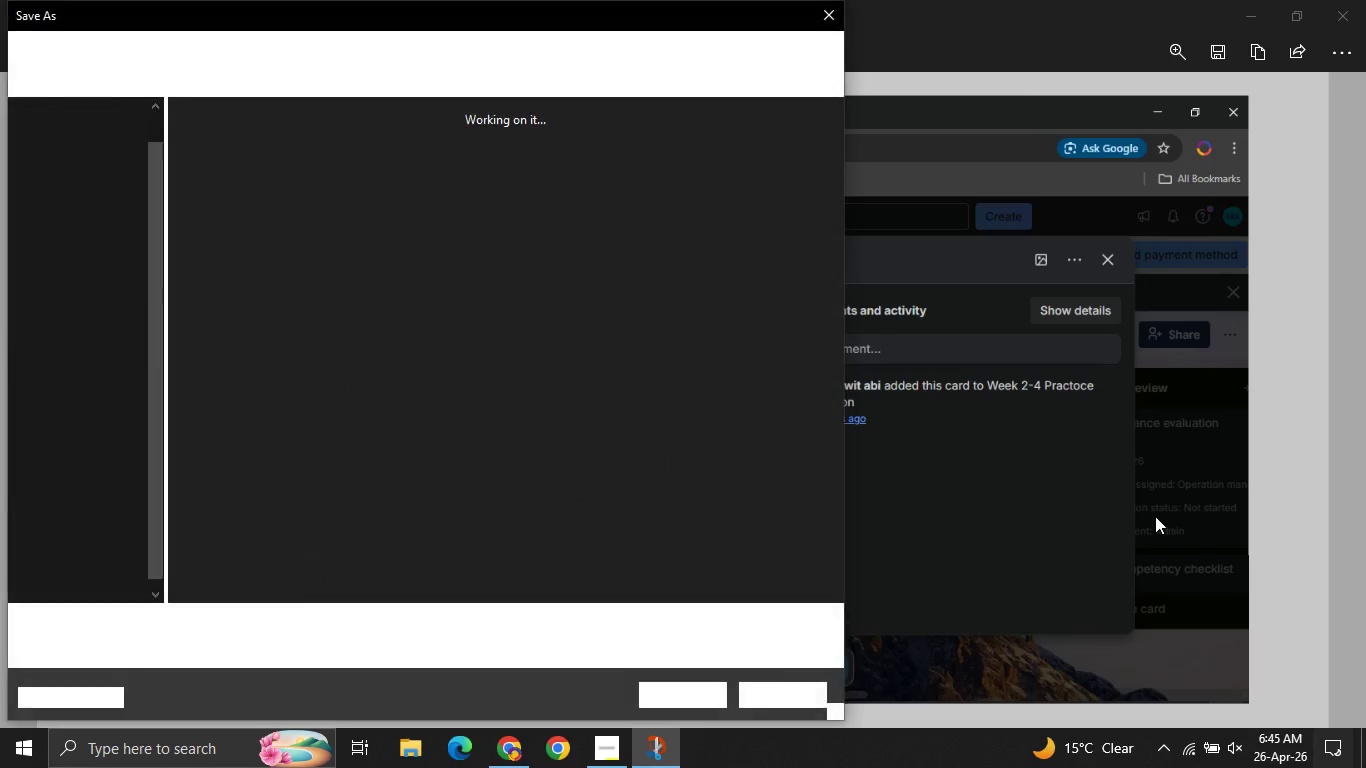 
type(Custom fields example )
 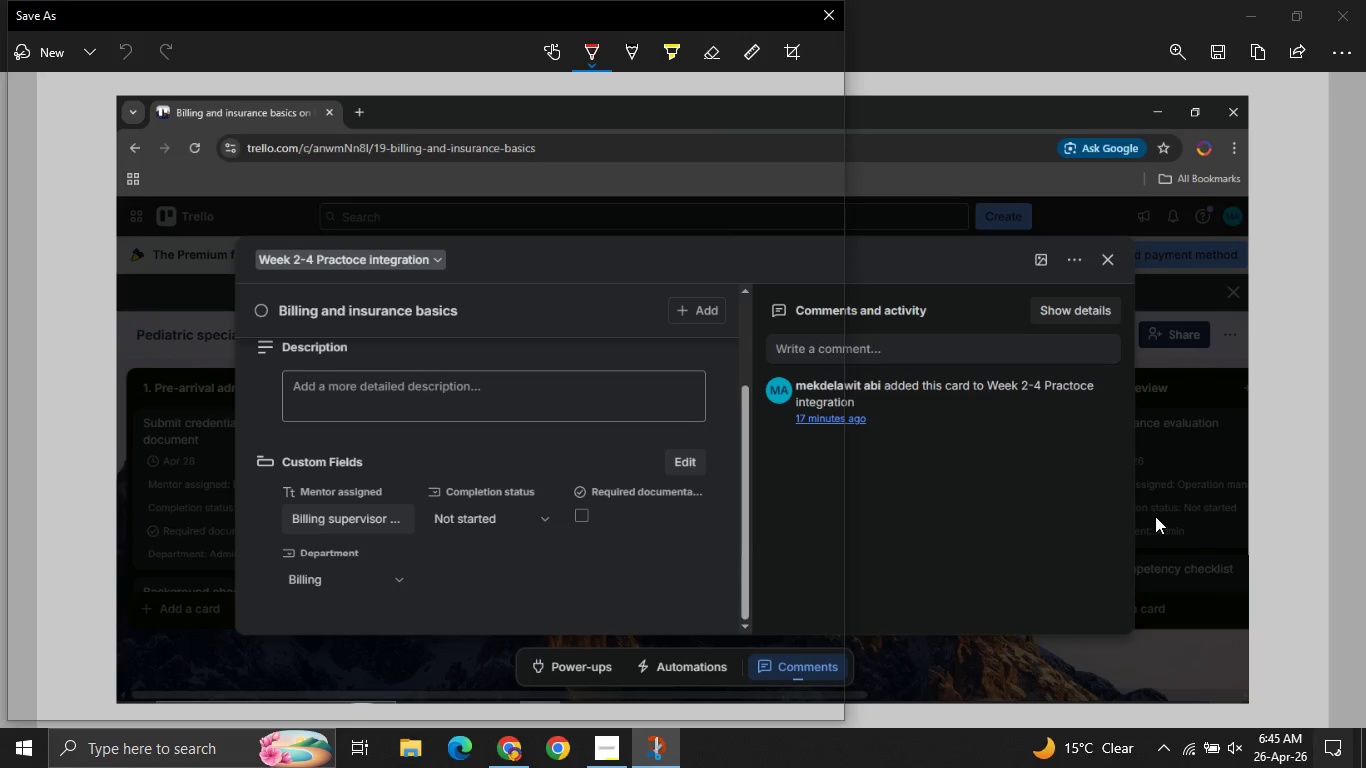 
key(Enter)
 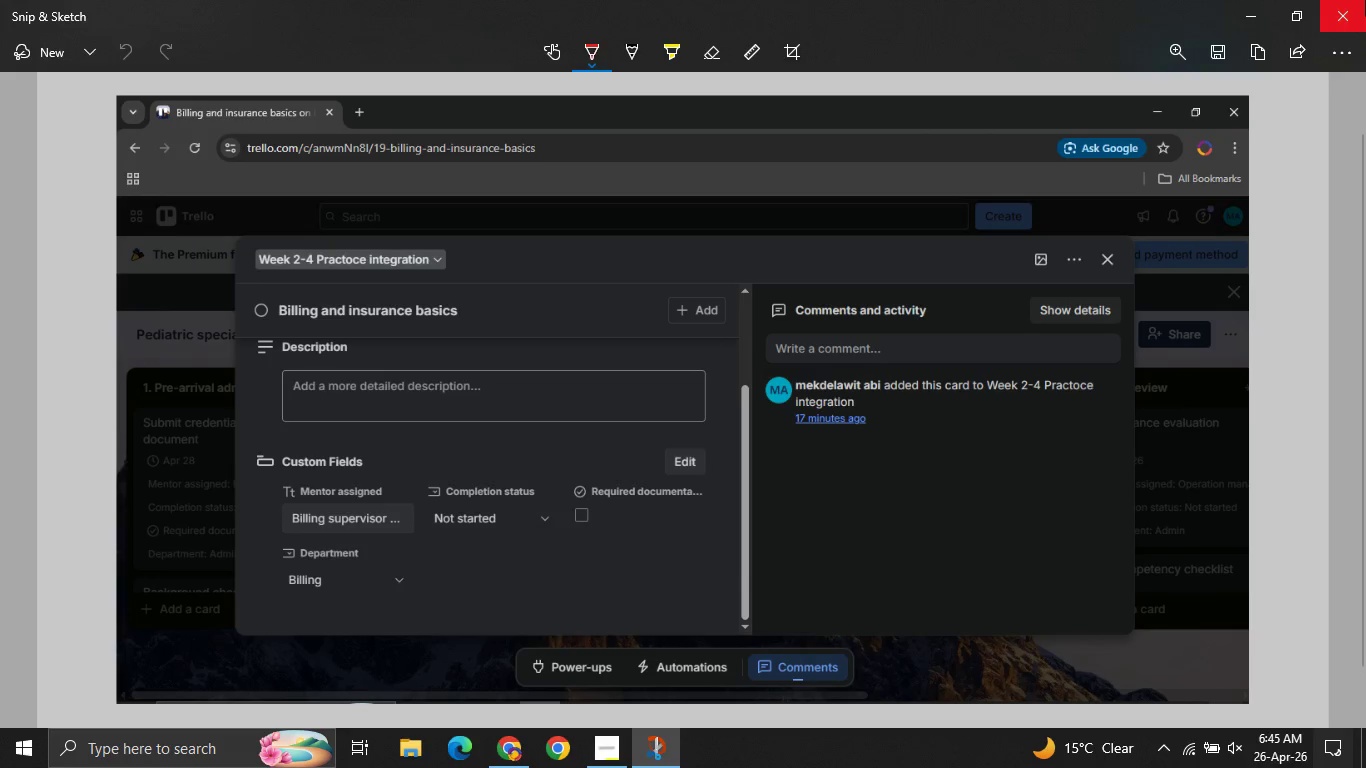 
left_click([1365, 0])
 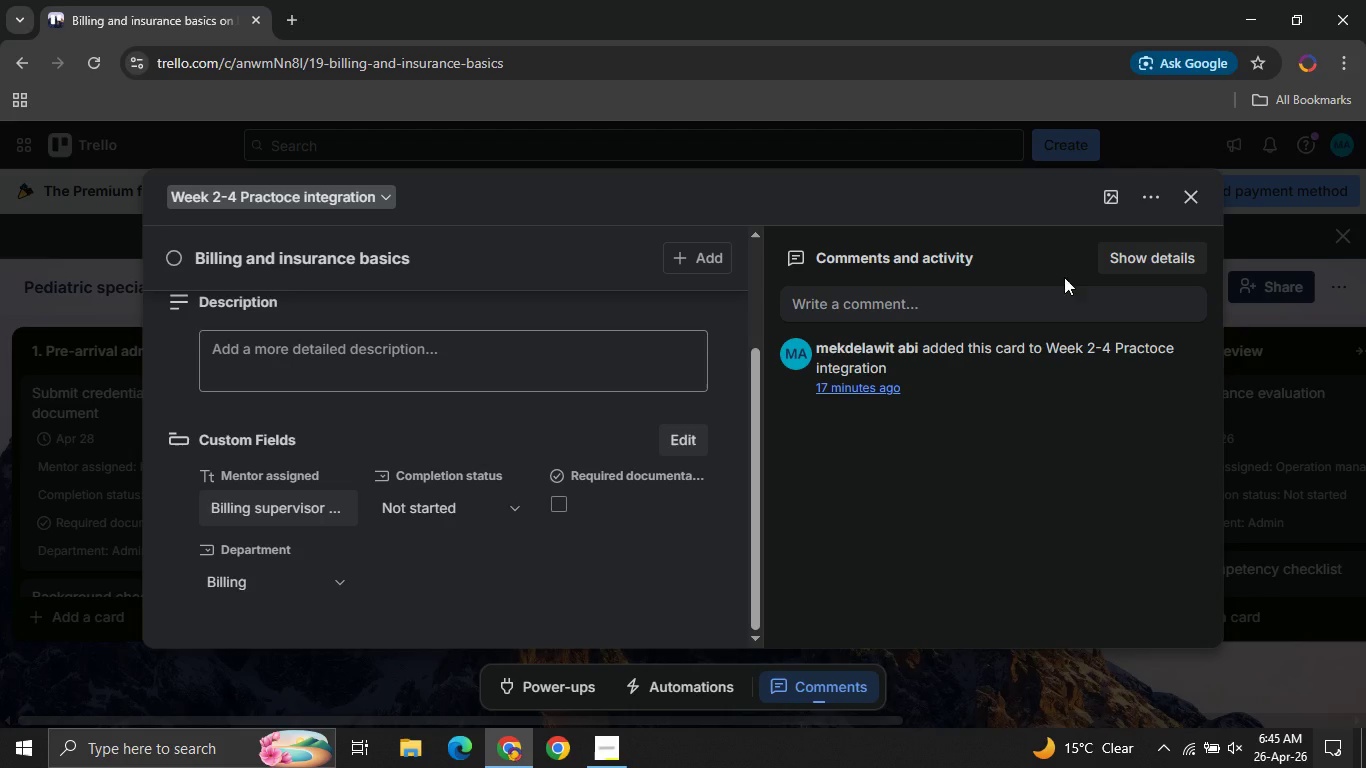 
wait(43.62)
 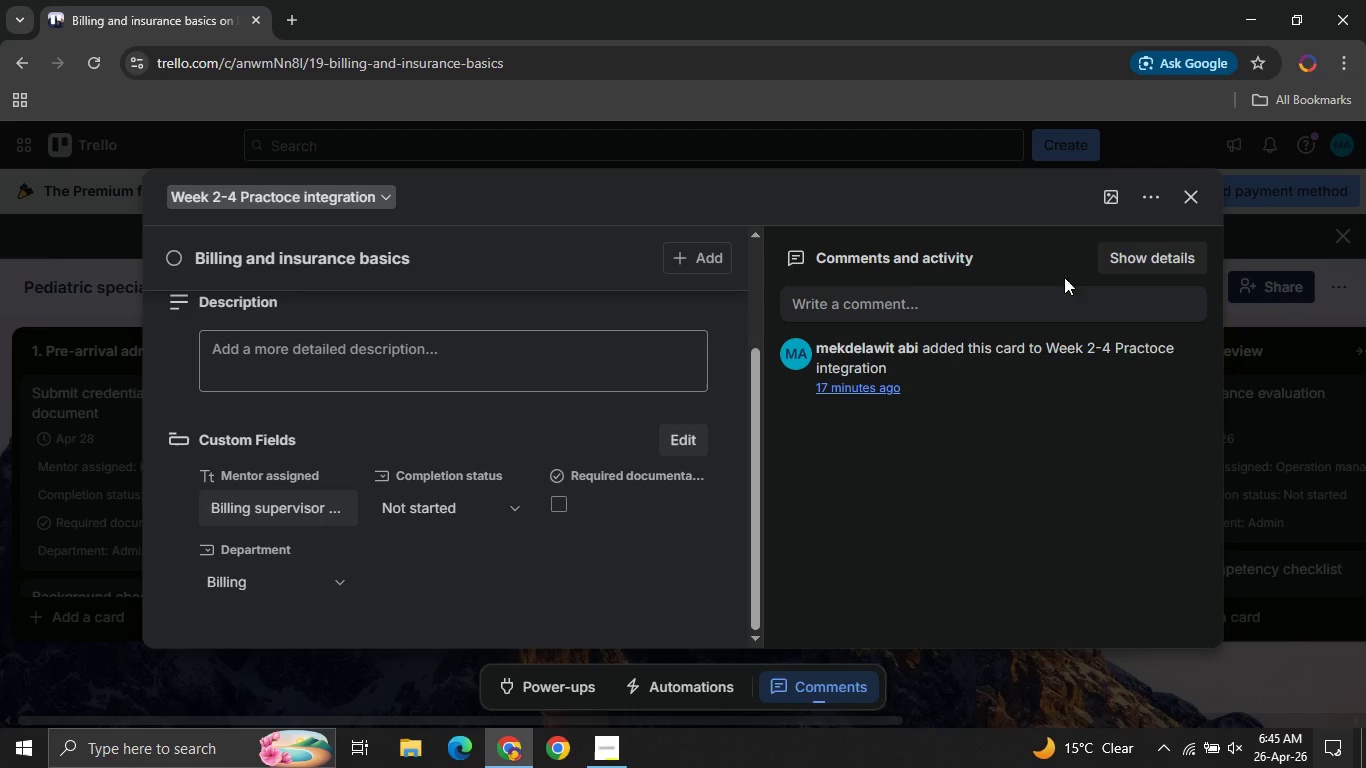 
left_click([604, 749])